 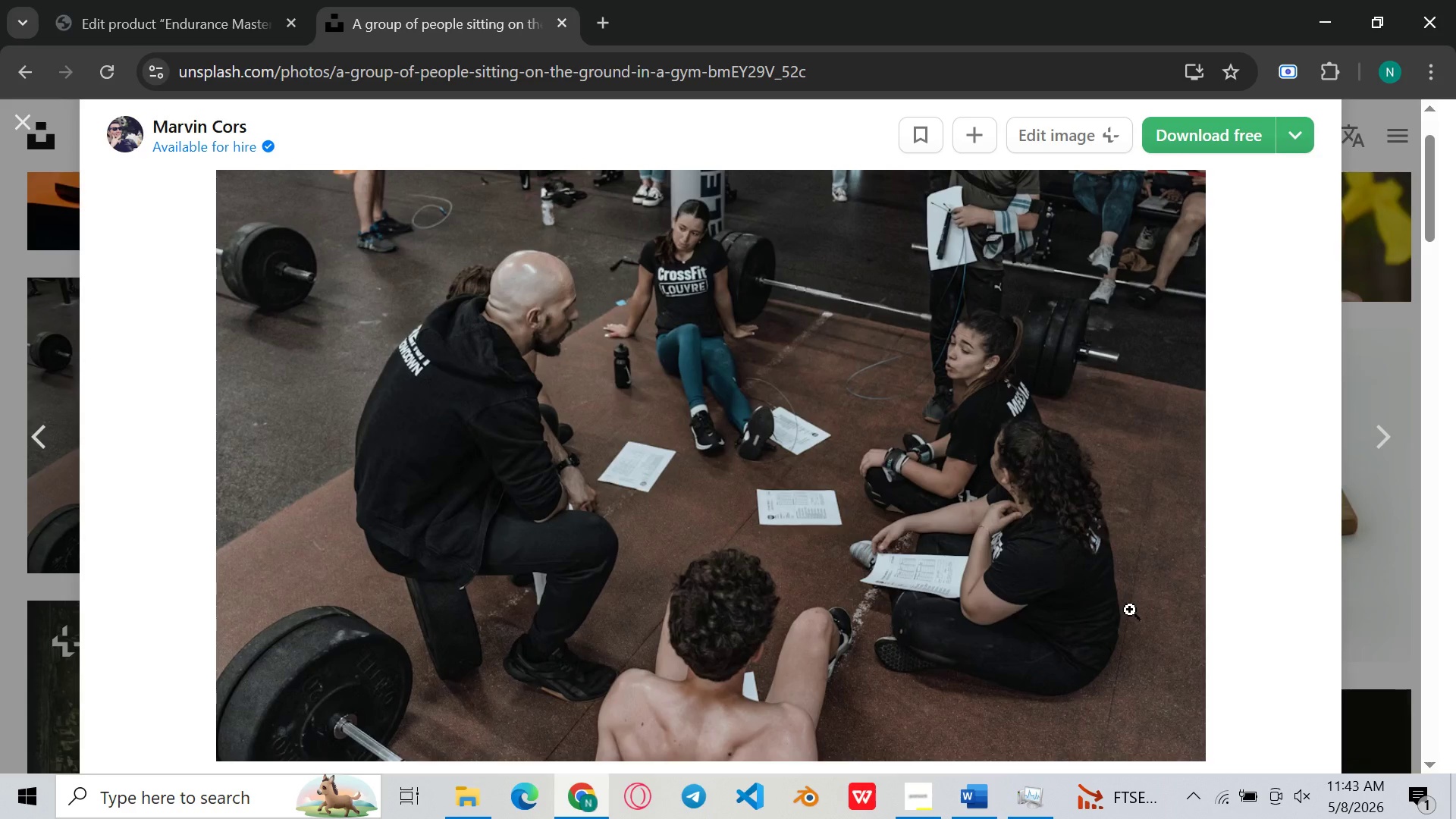 
key(Meta+Shift+ShiftLeft)
 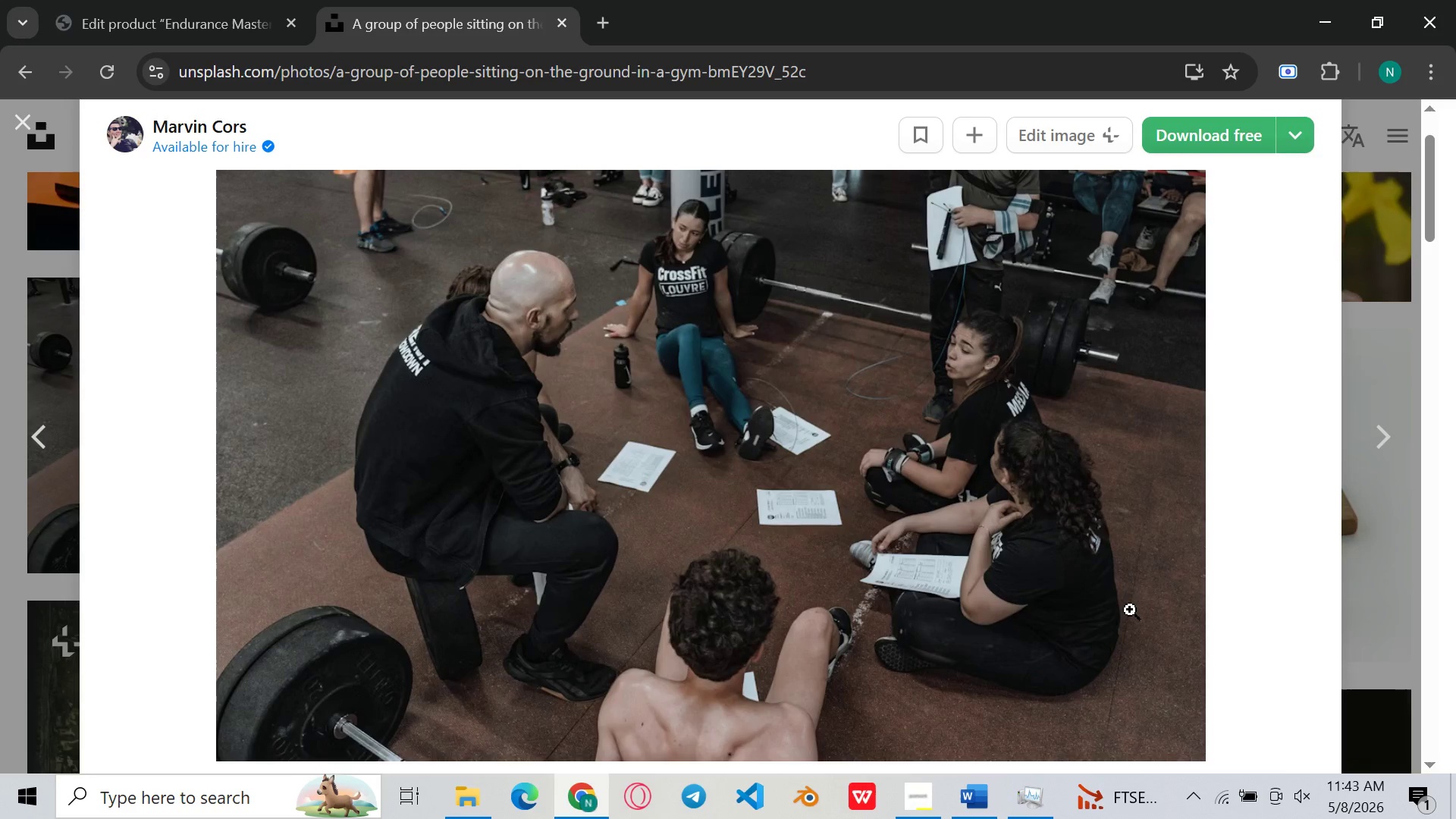 
key(Meta+Shift+S)
 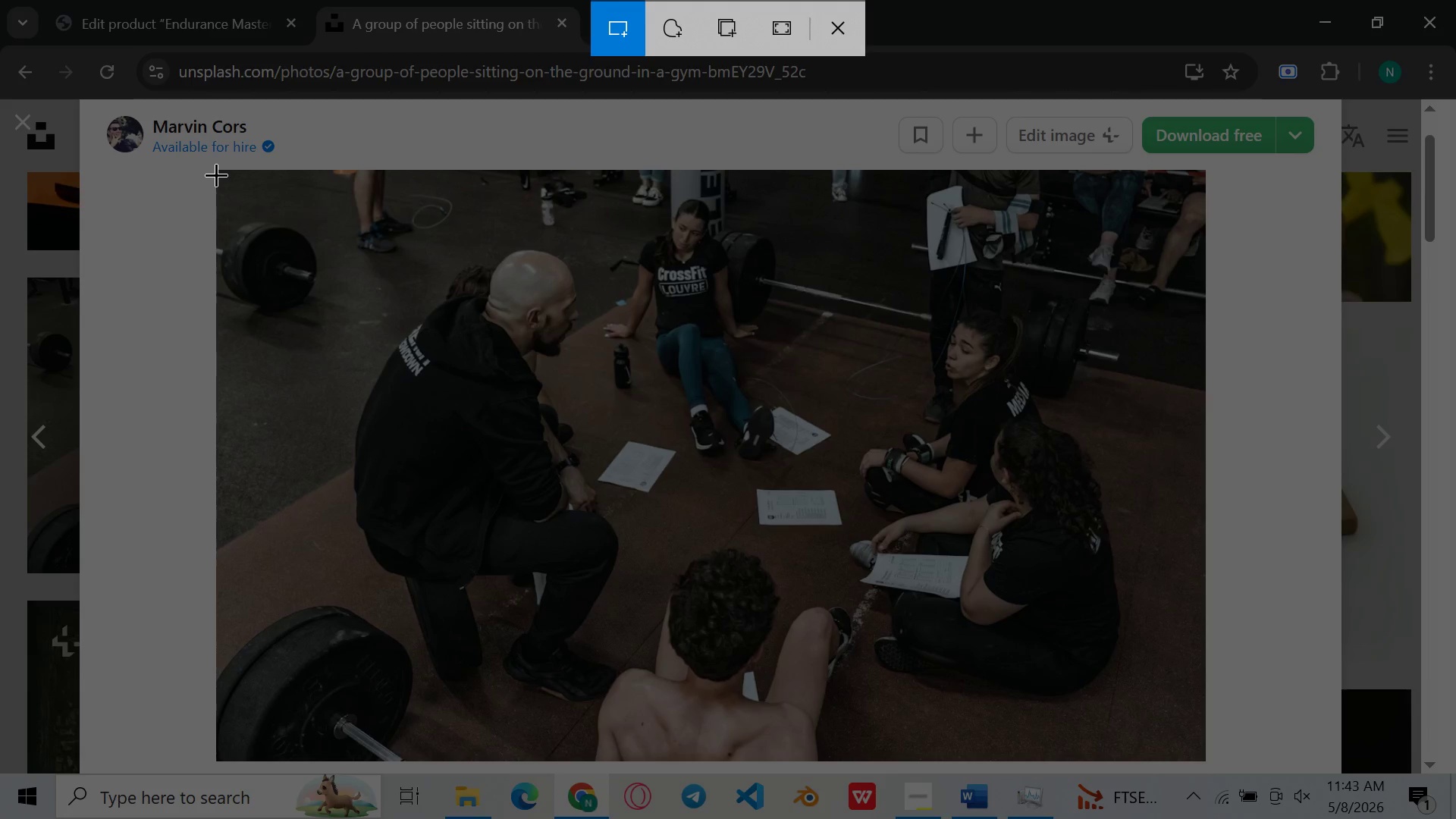 
left_click_drag(start_coordinate=[221, 174], to_coordinate=[1200, 759])
 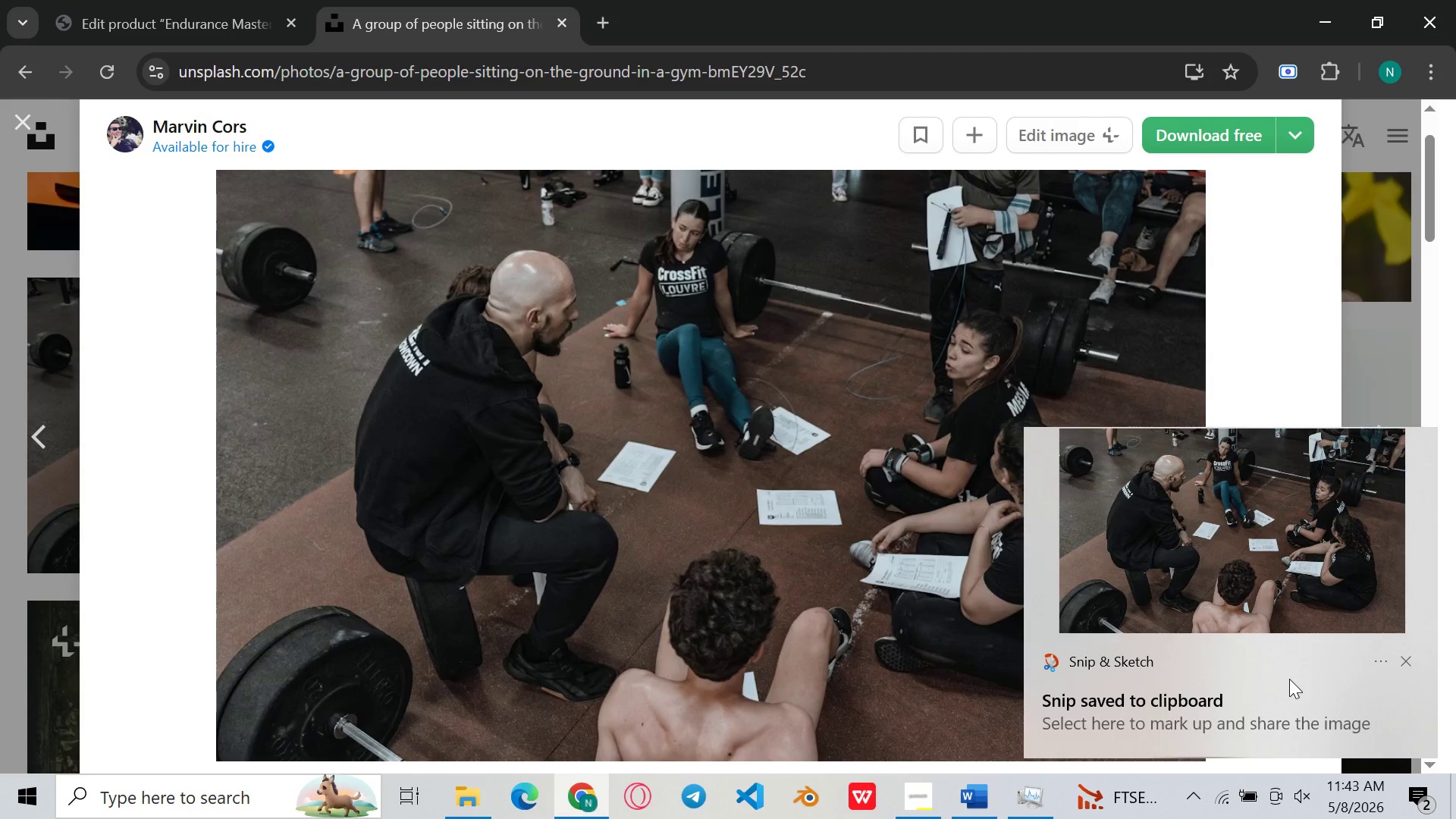 
double_click([1247, 544])
 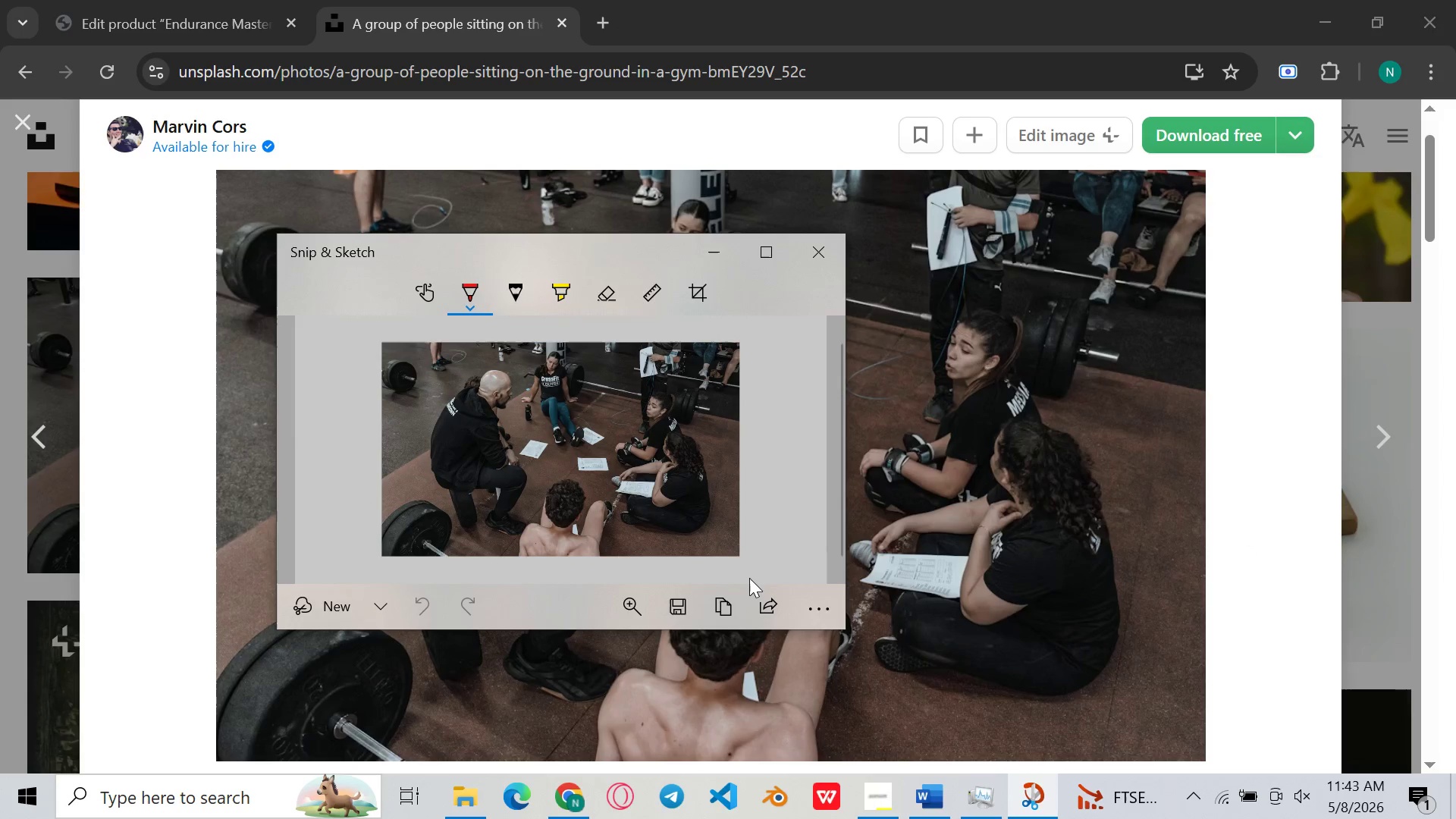 
left_click([678, 610])
 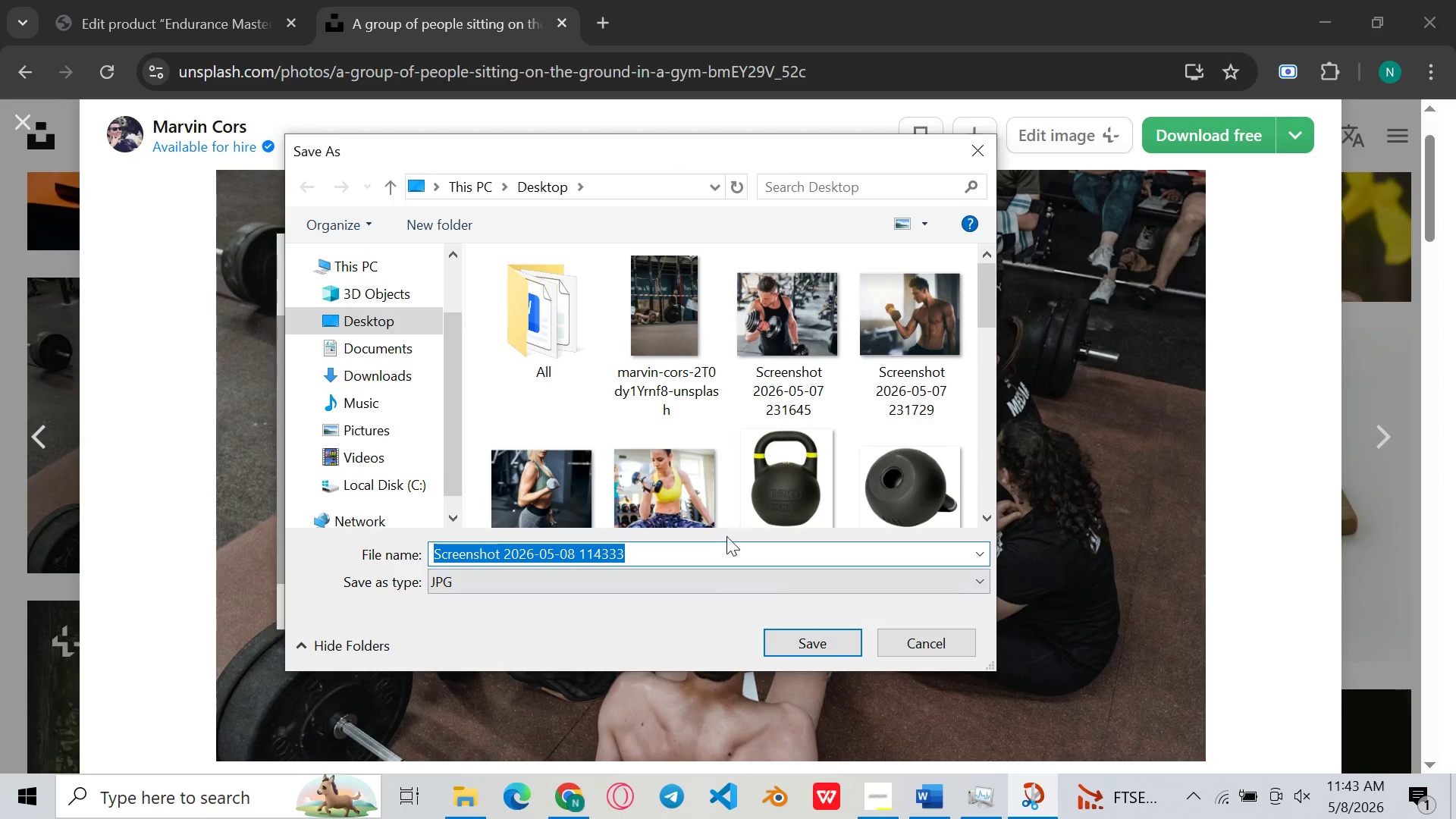 
left_click([827, 648])
 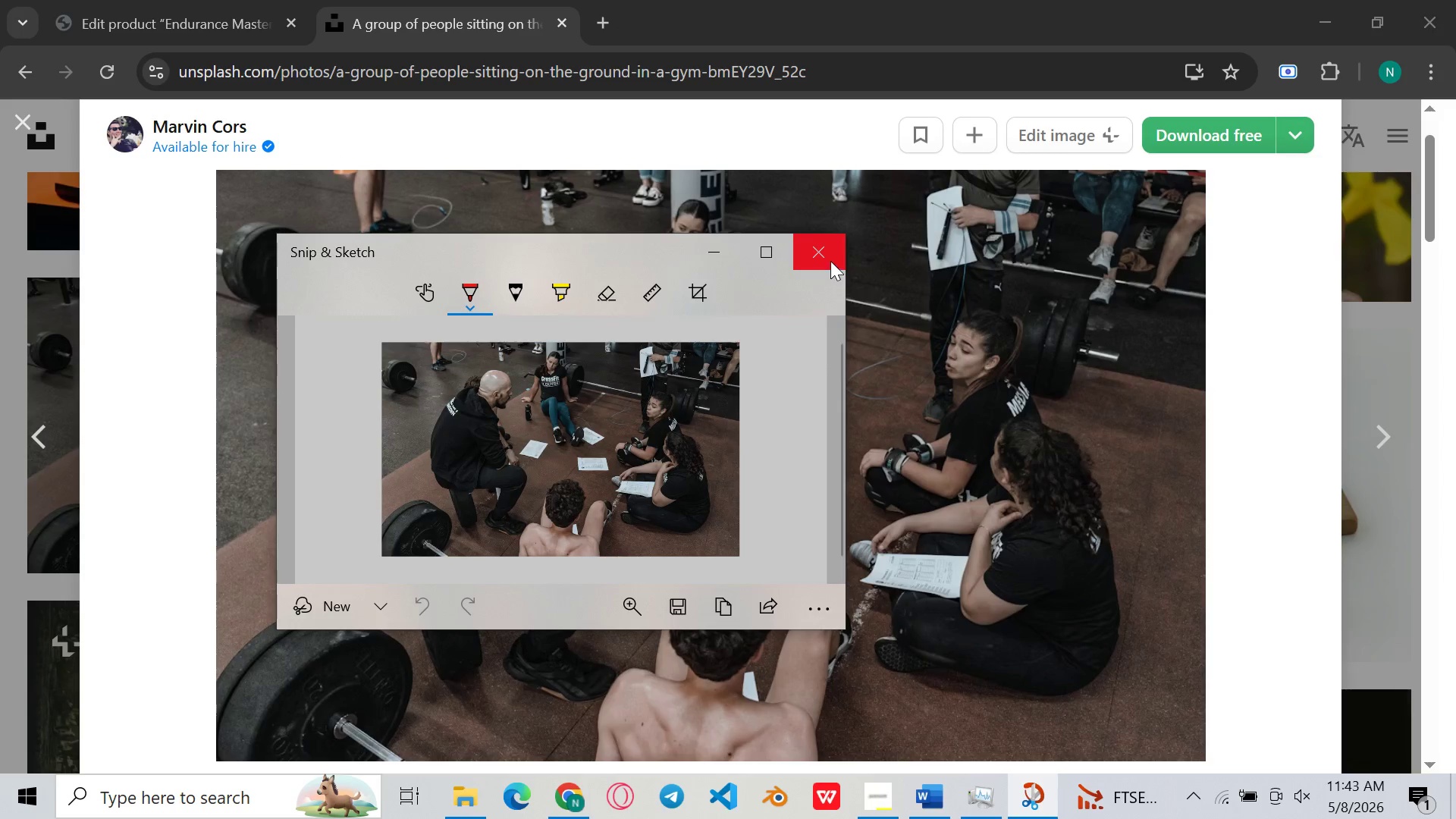 
left_click([830, 256])
 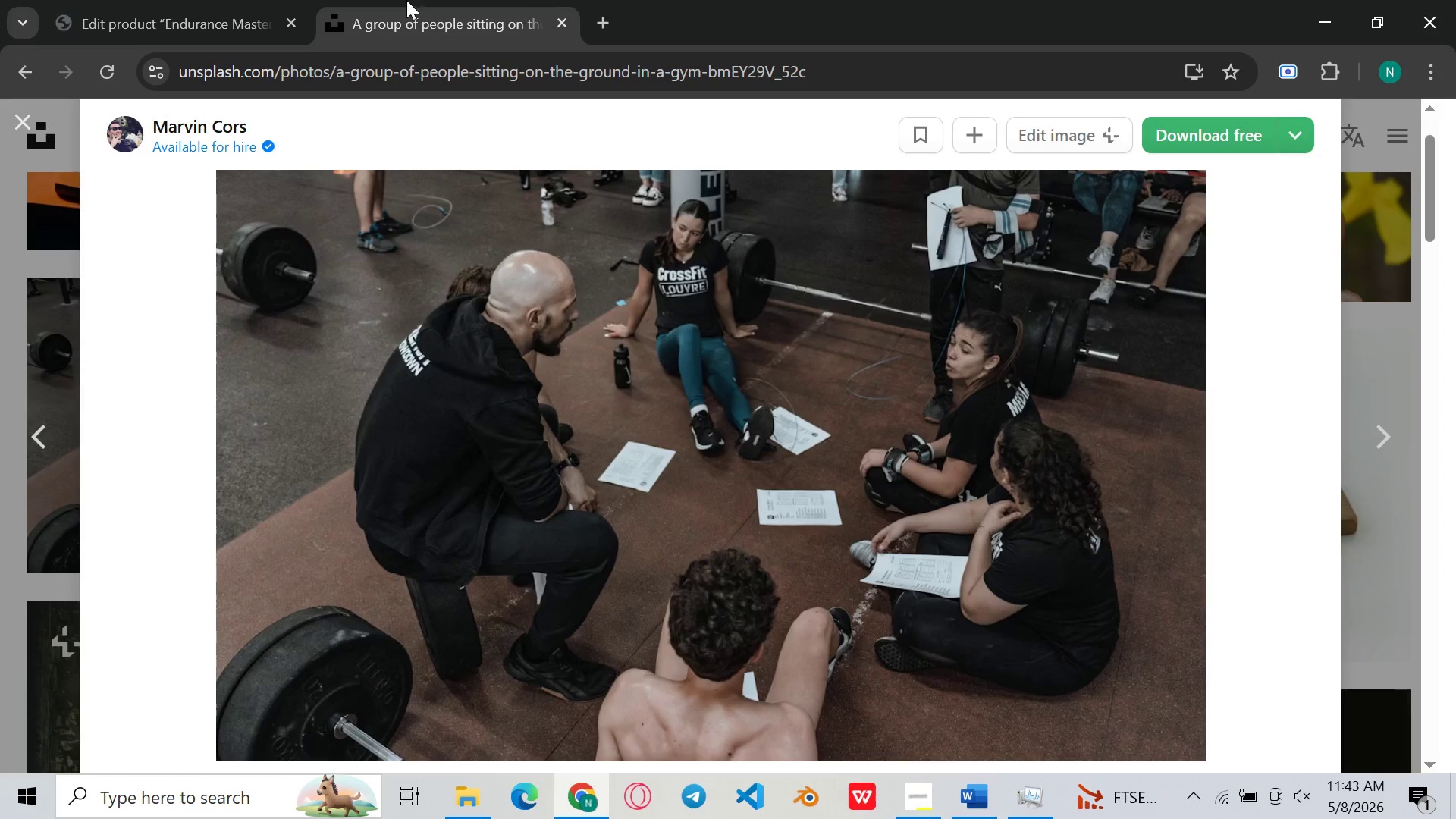 
left_click([221, 0])
 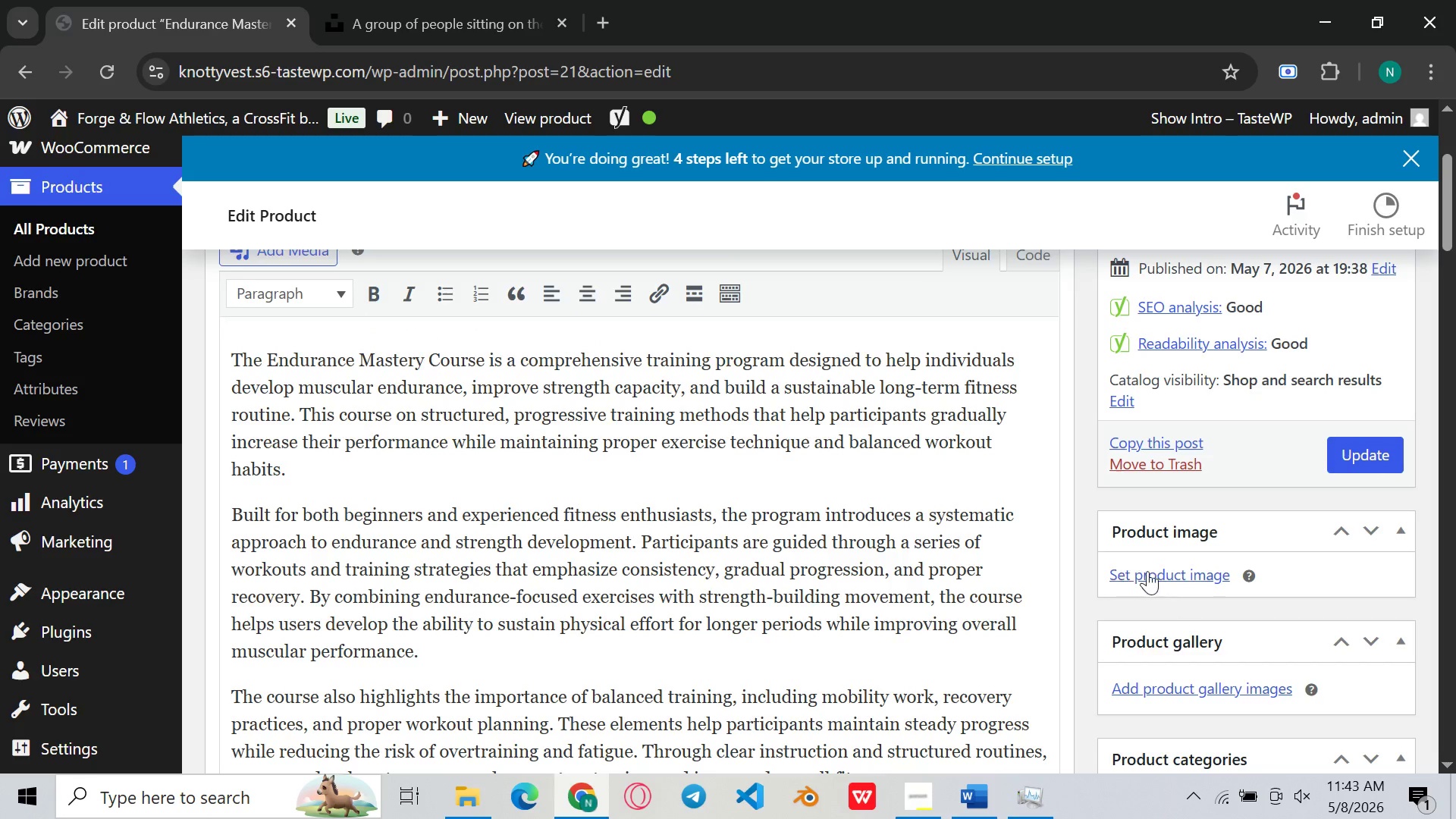 
left_click([1178, 577])
 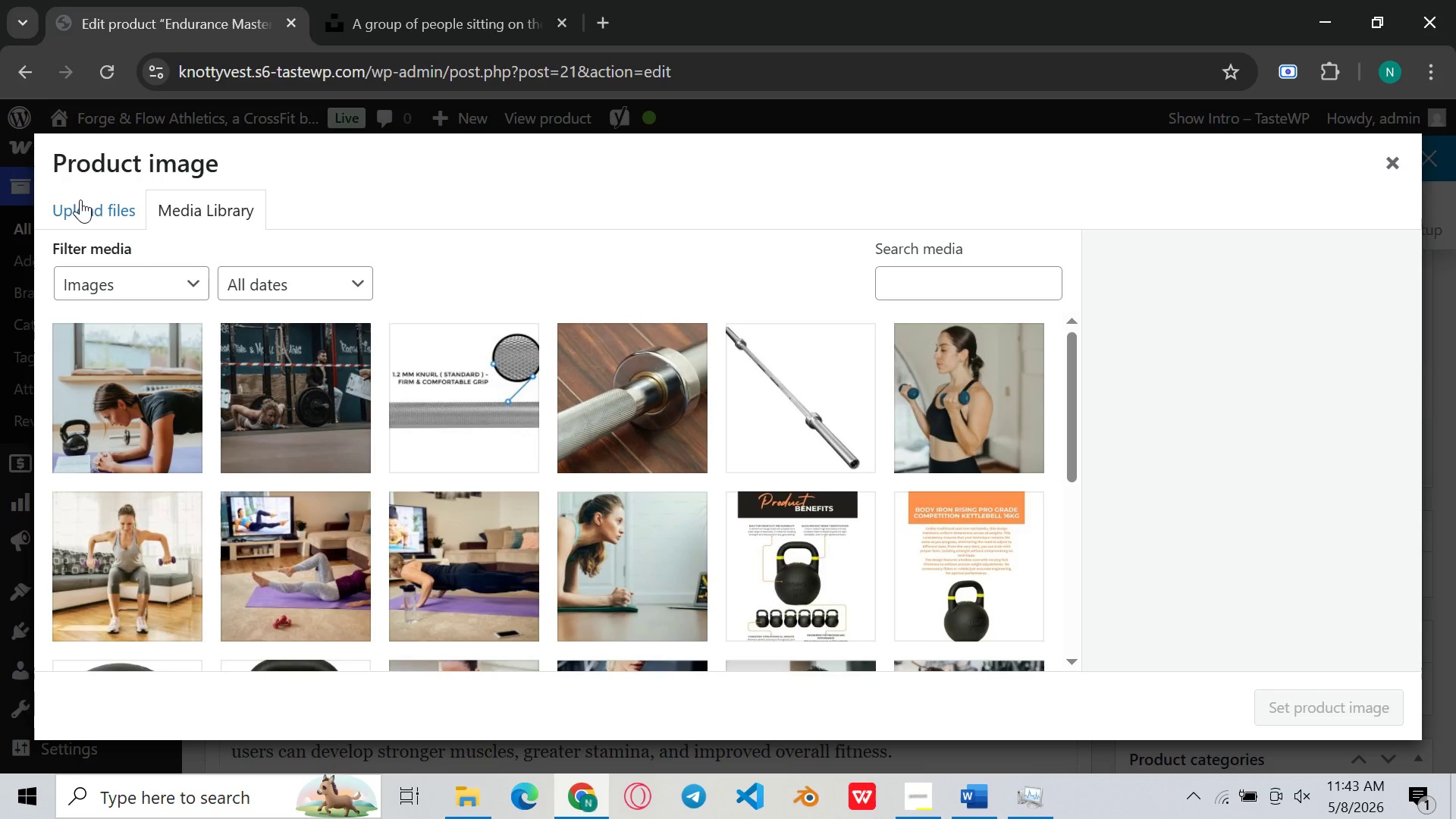 
left_click([81, 209])
 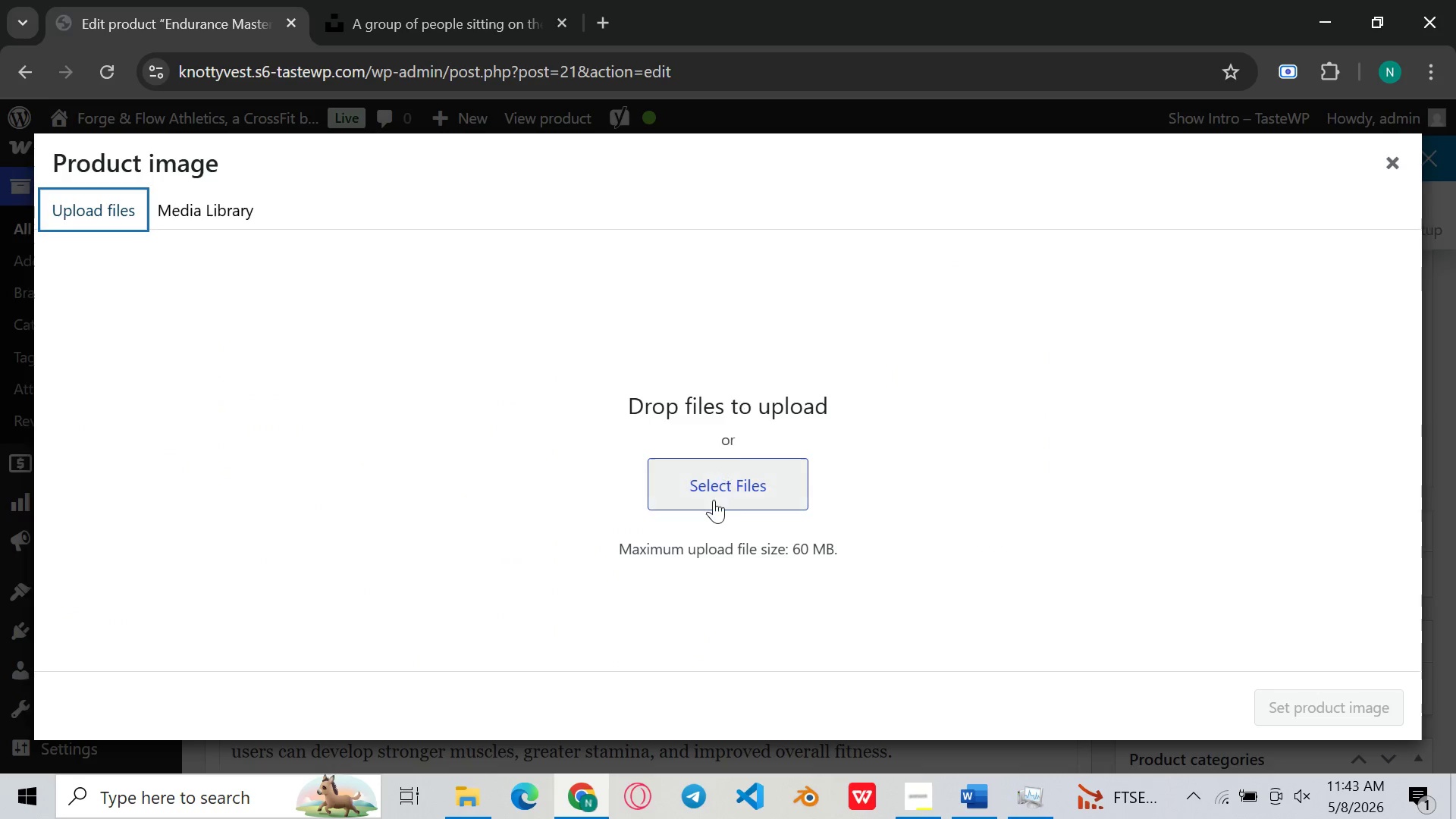 
left_click([714, 500])
 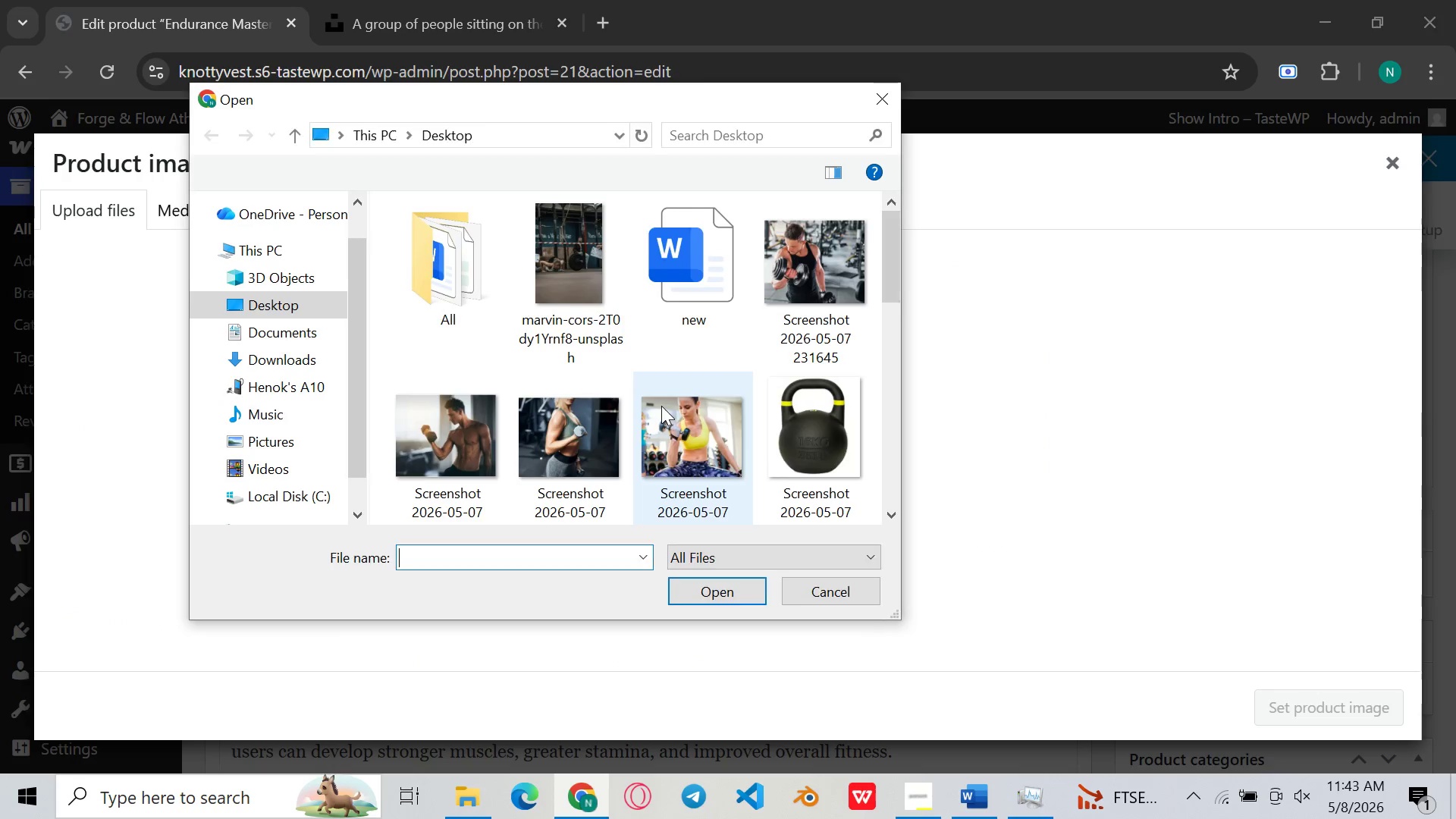 
scroll: coordinate [661, 406], scroll_direction: down, amount: 59.0
 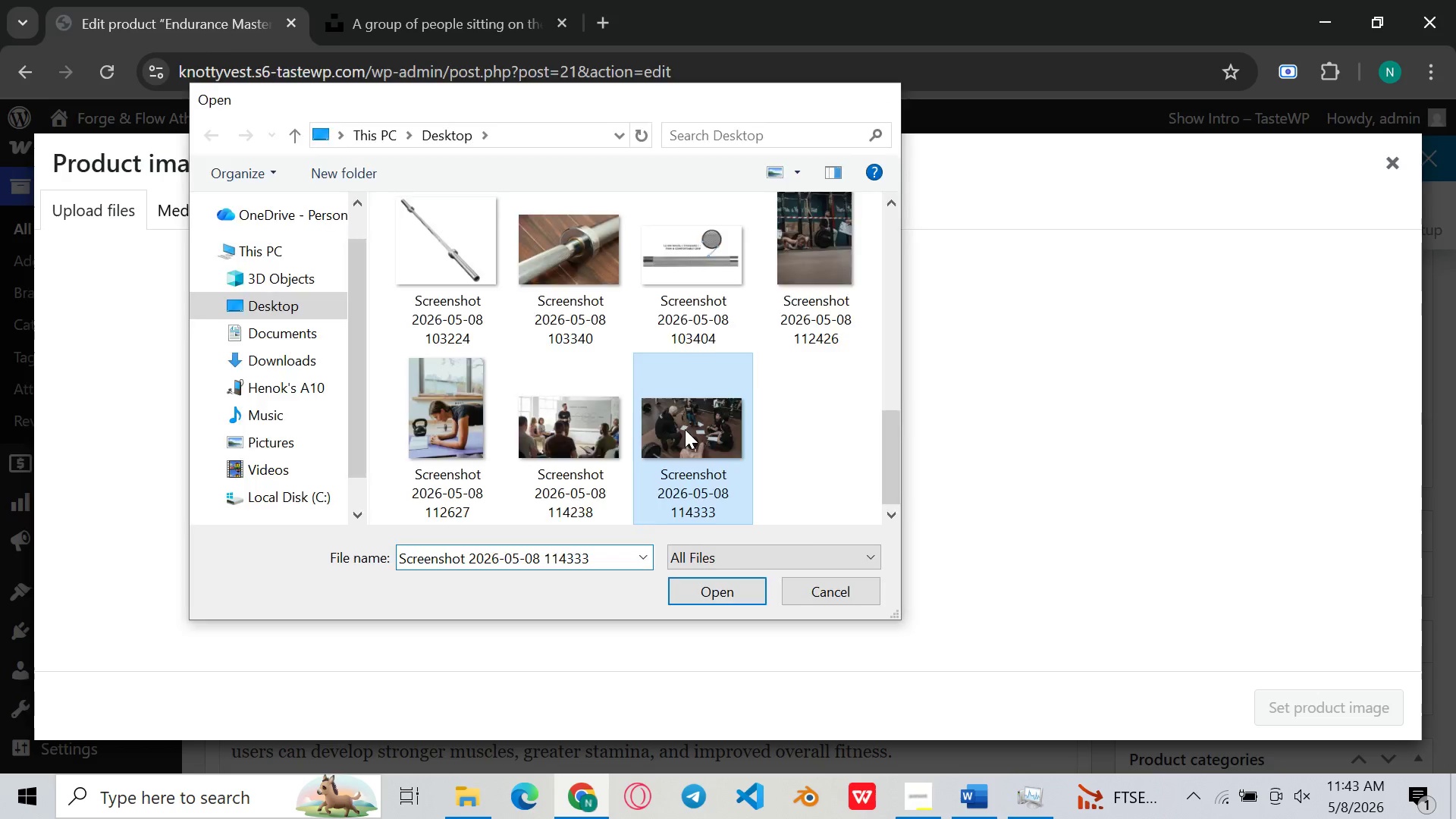 
double_click([685, 429])
 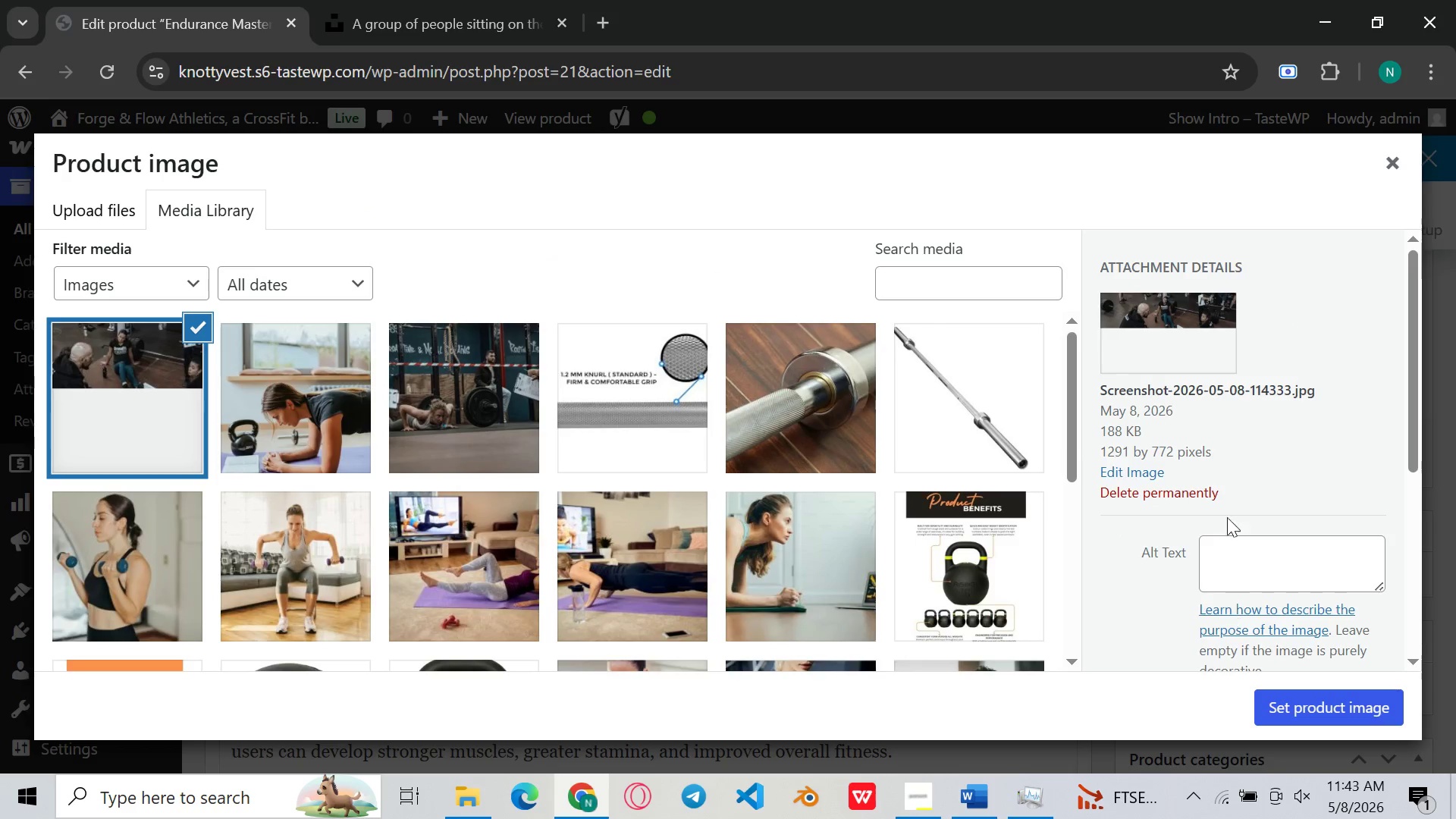 
left_click([1226, 560])
 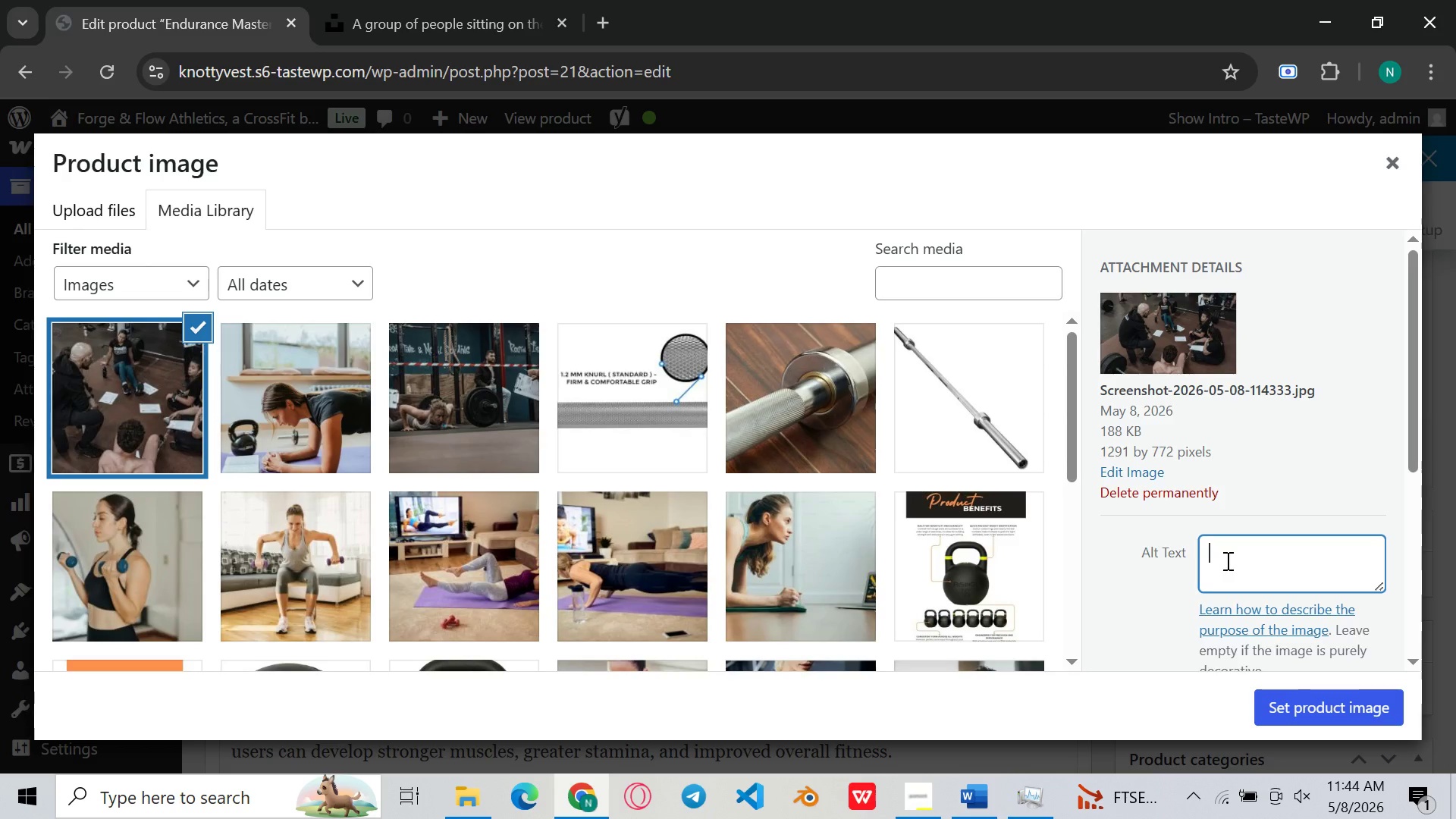 
wait(21.0)
 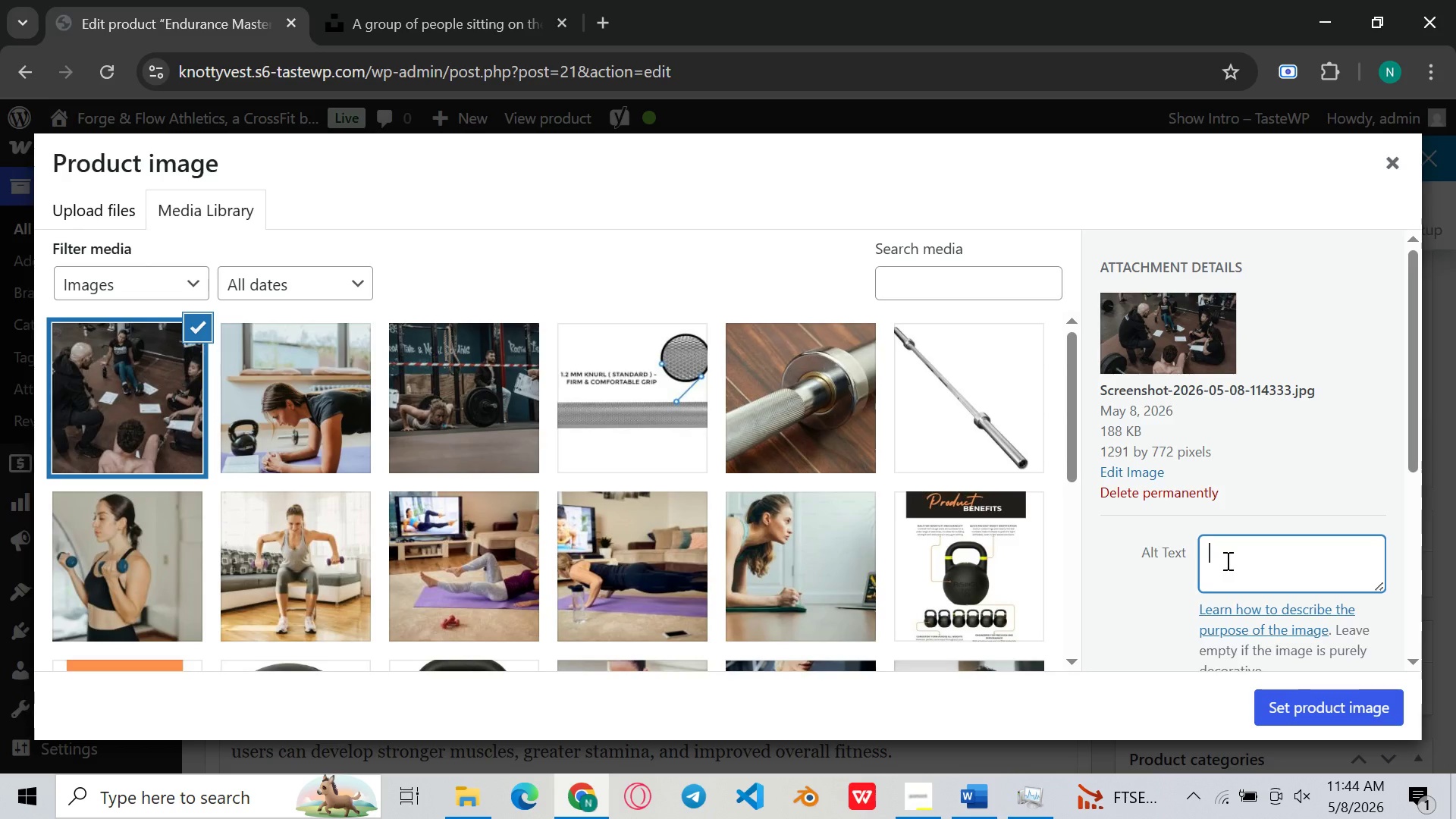 
left_click([1371, 700])
 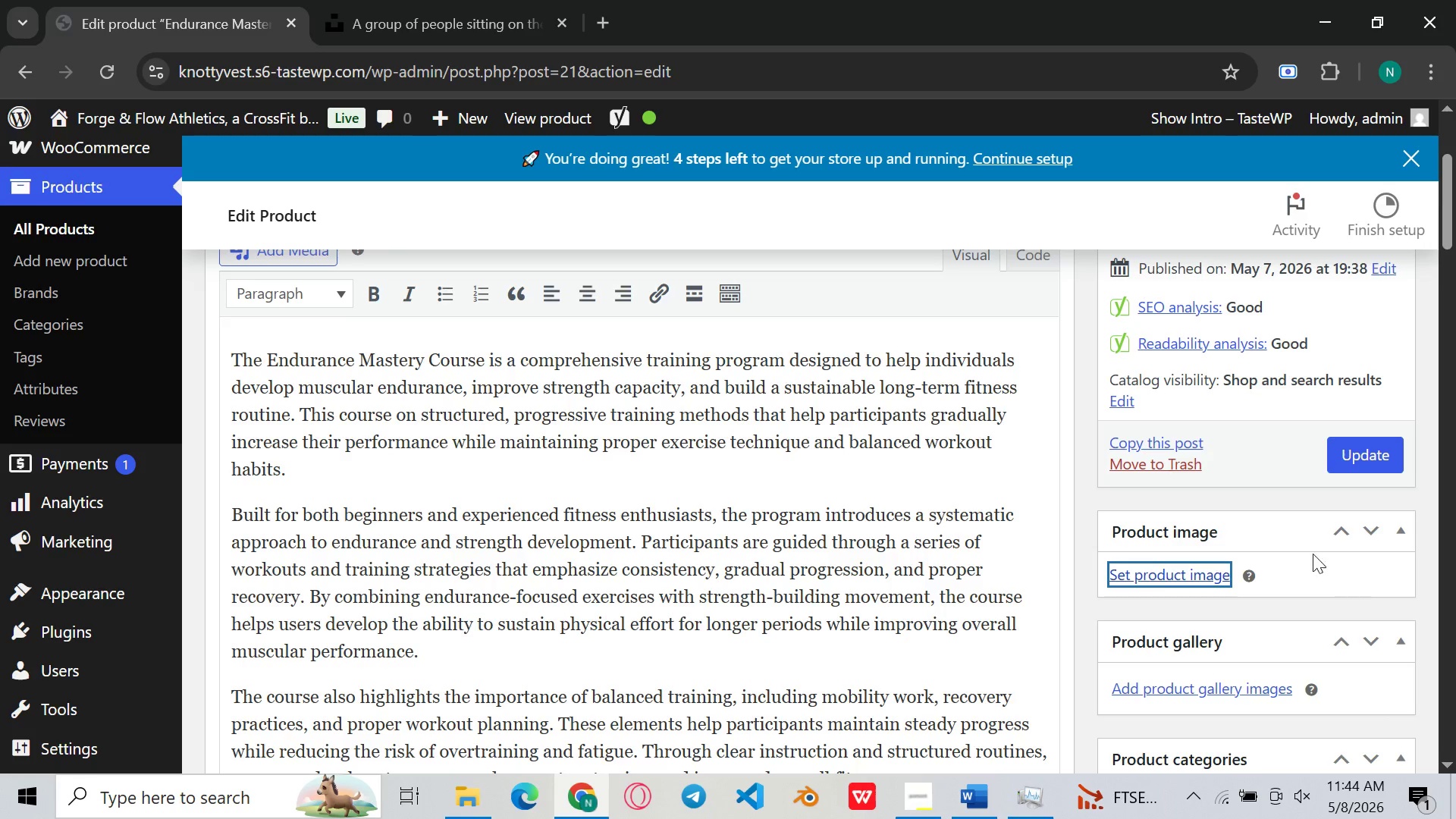 
mouse_move([1295, 547])
 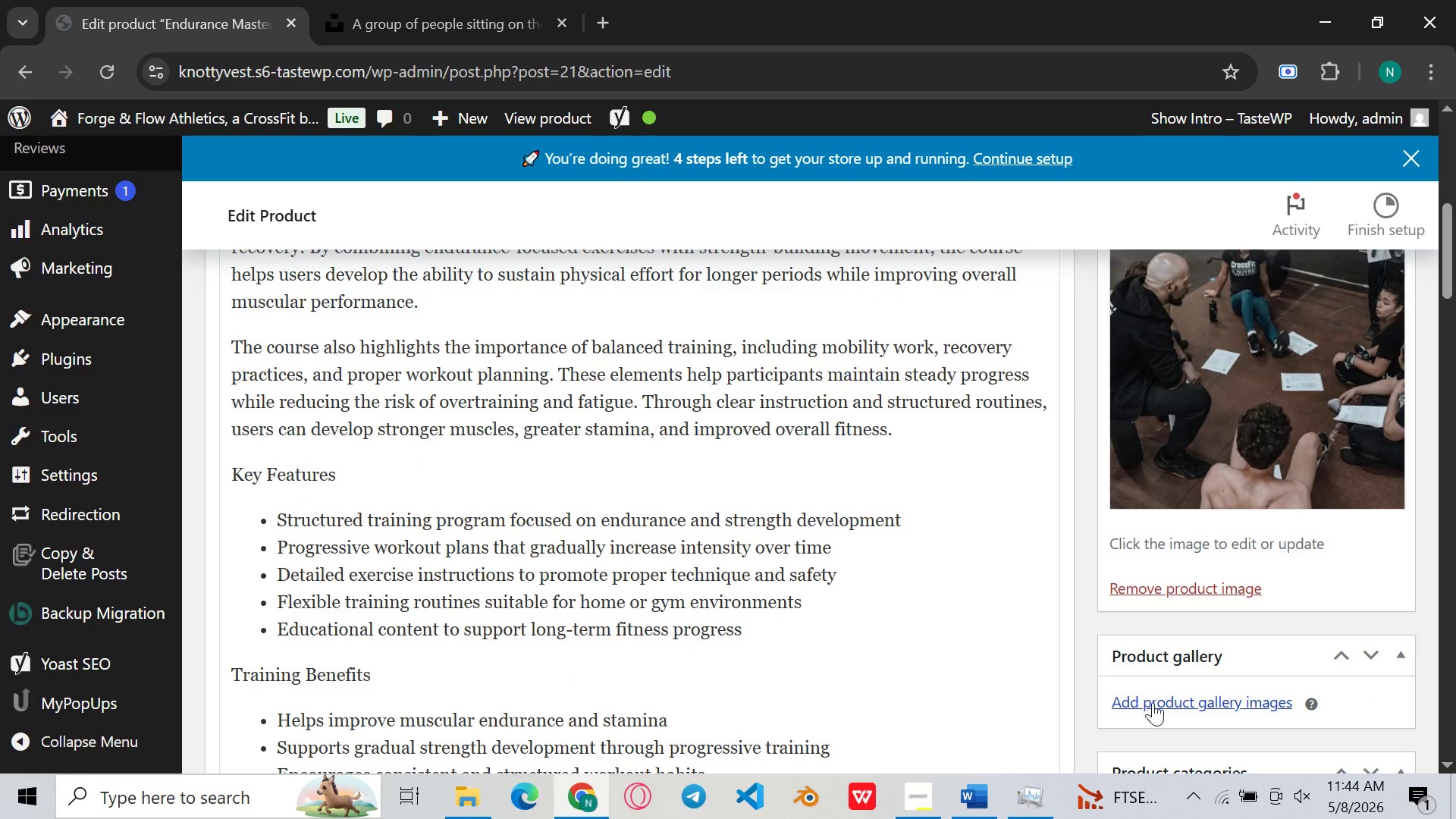 
left_click([1164, 701])
 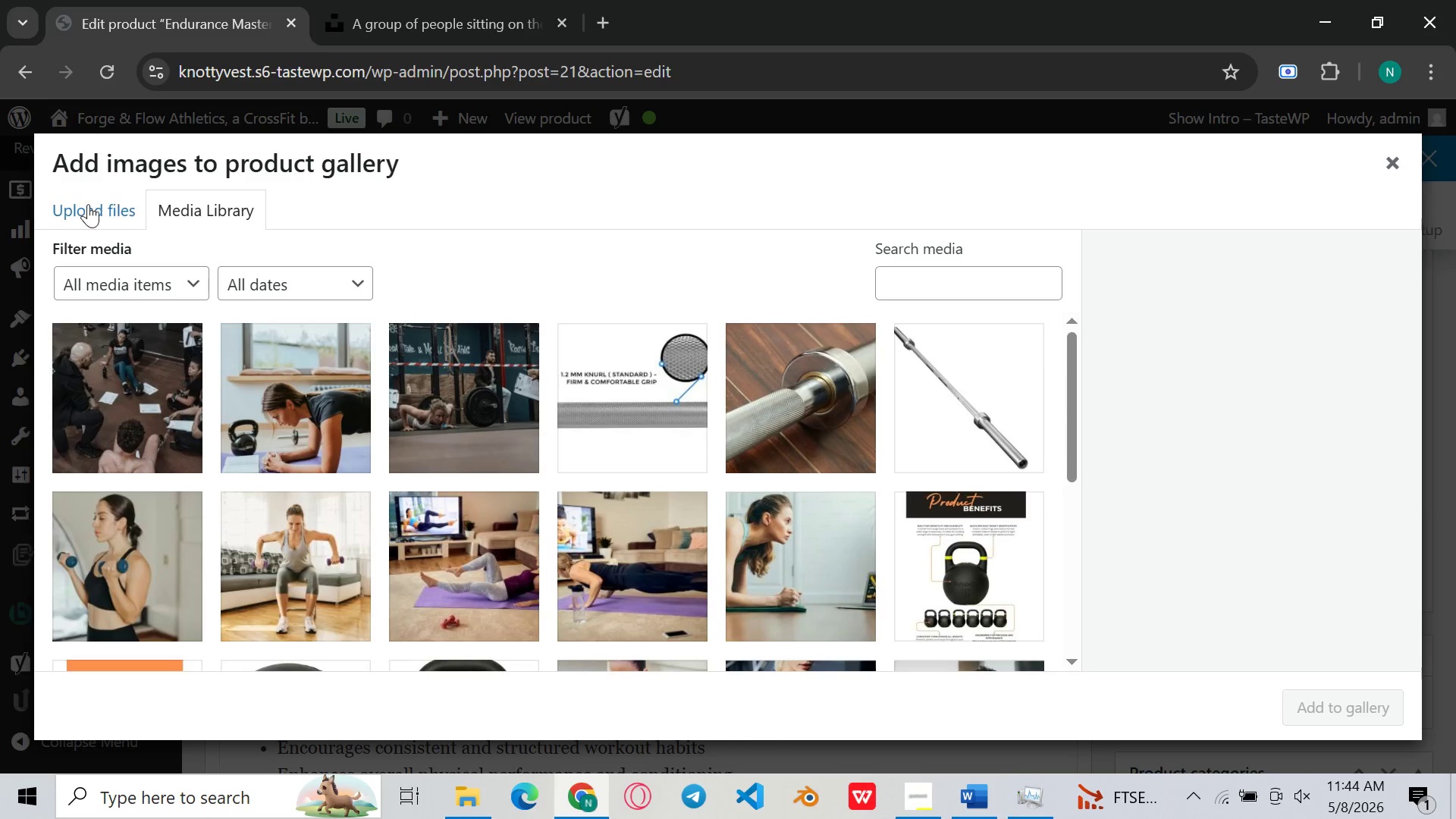 
left_click([74, 196])
 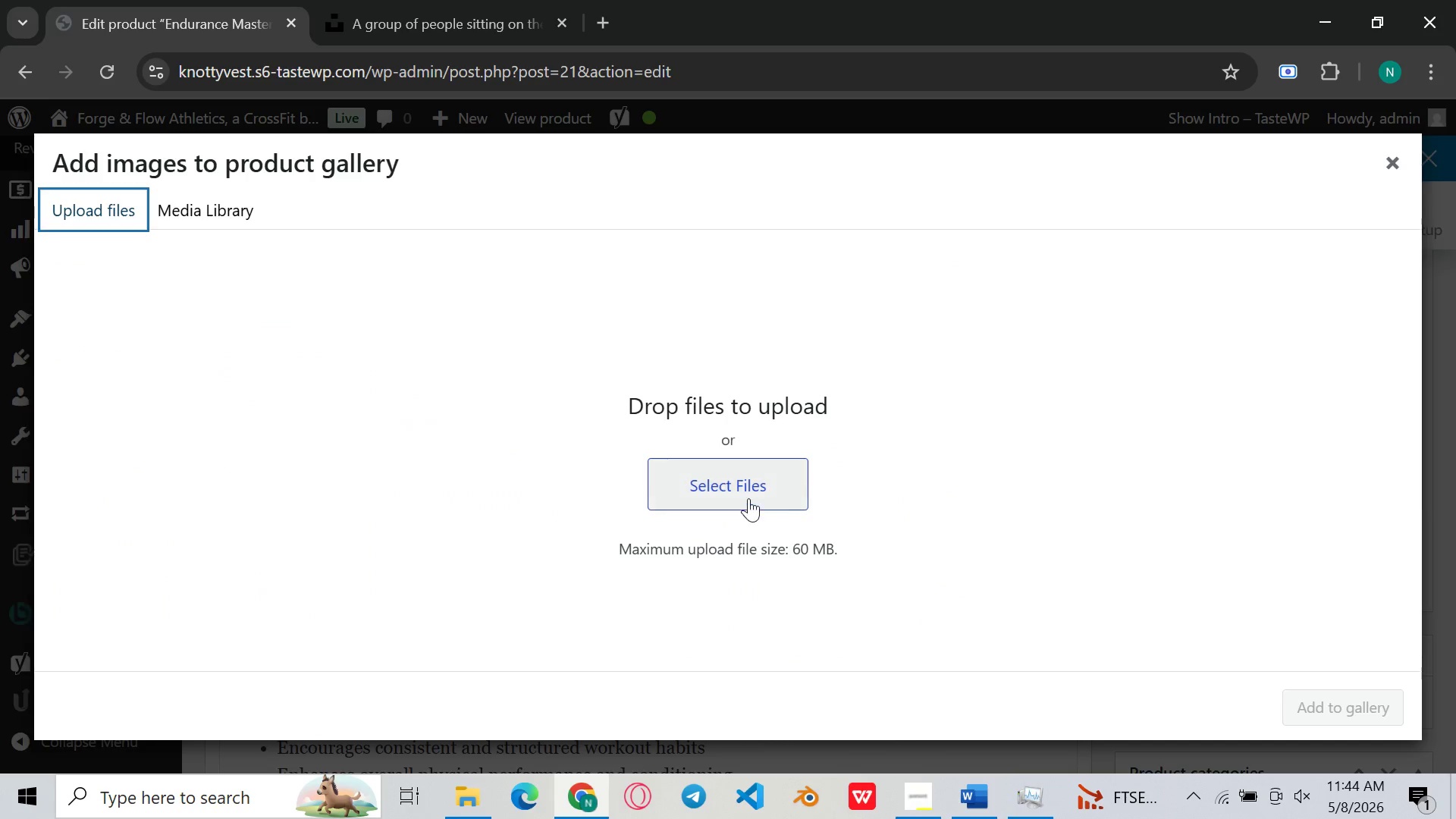 
left_click([748, 498])
 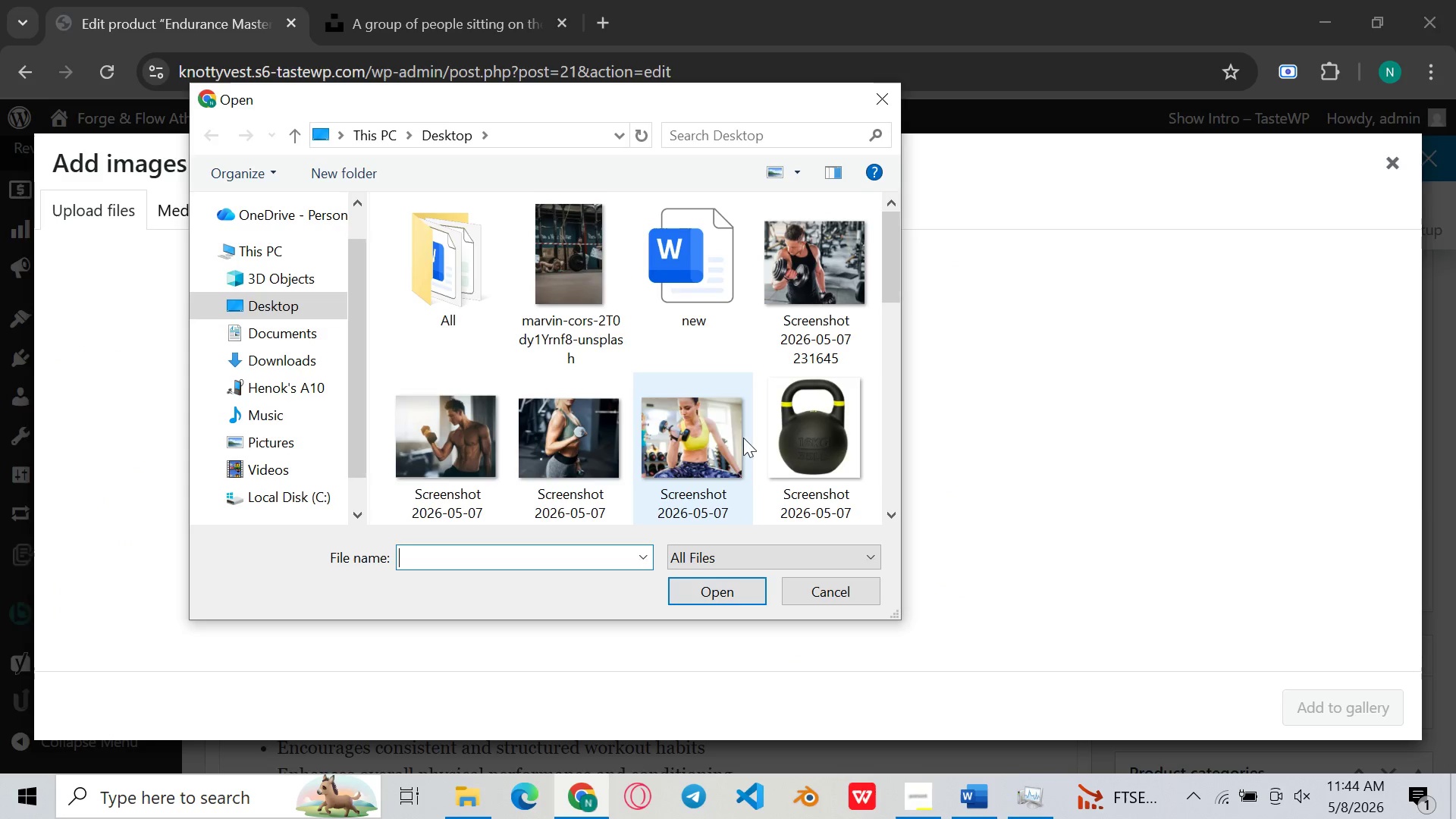 
left_click([585, 424])
 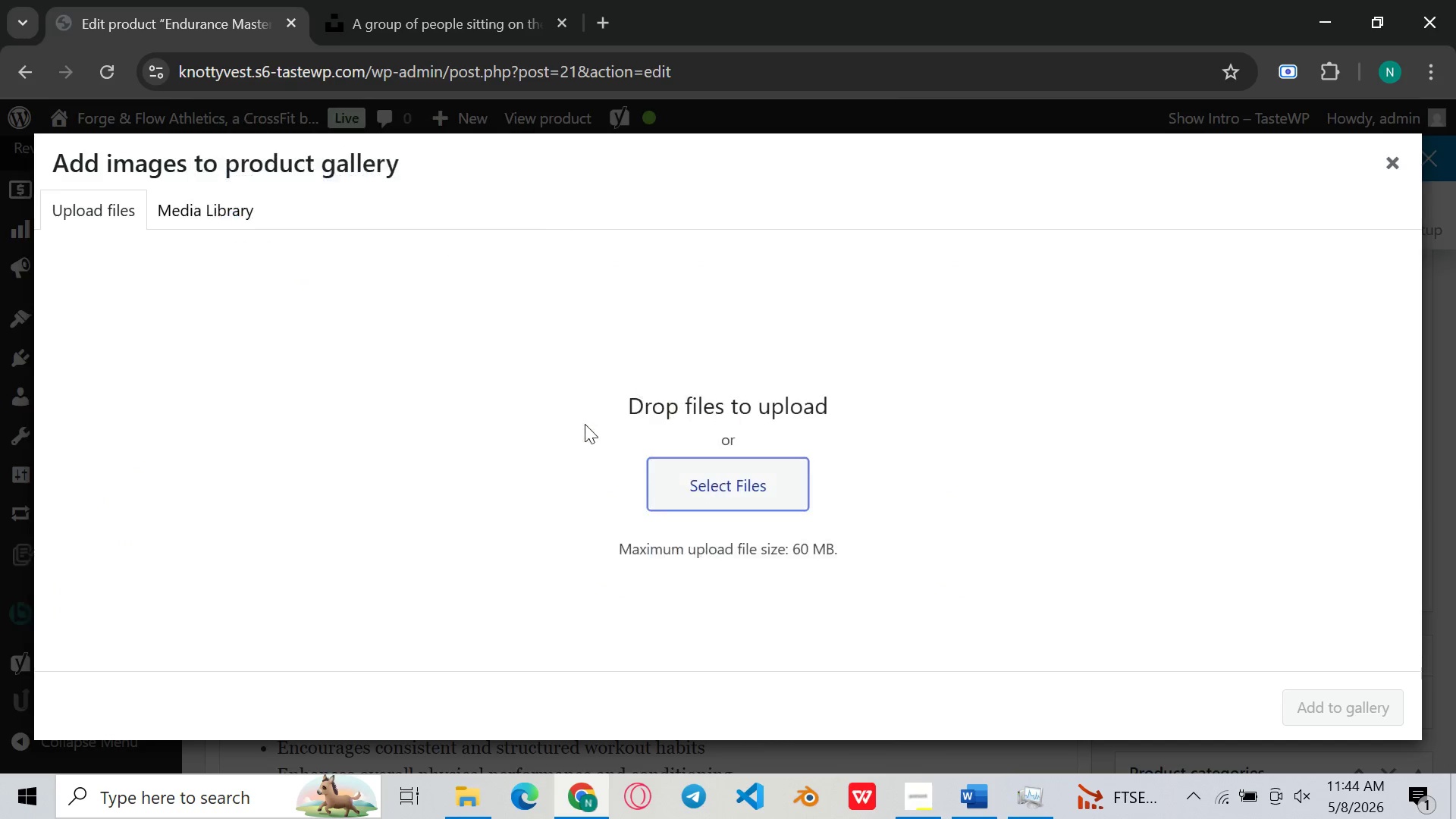 
scroll: coordinate [721, 415], scroll_direction: down, amount: 86.0
 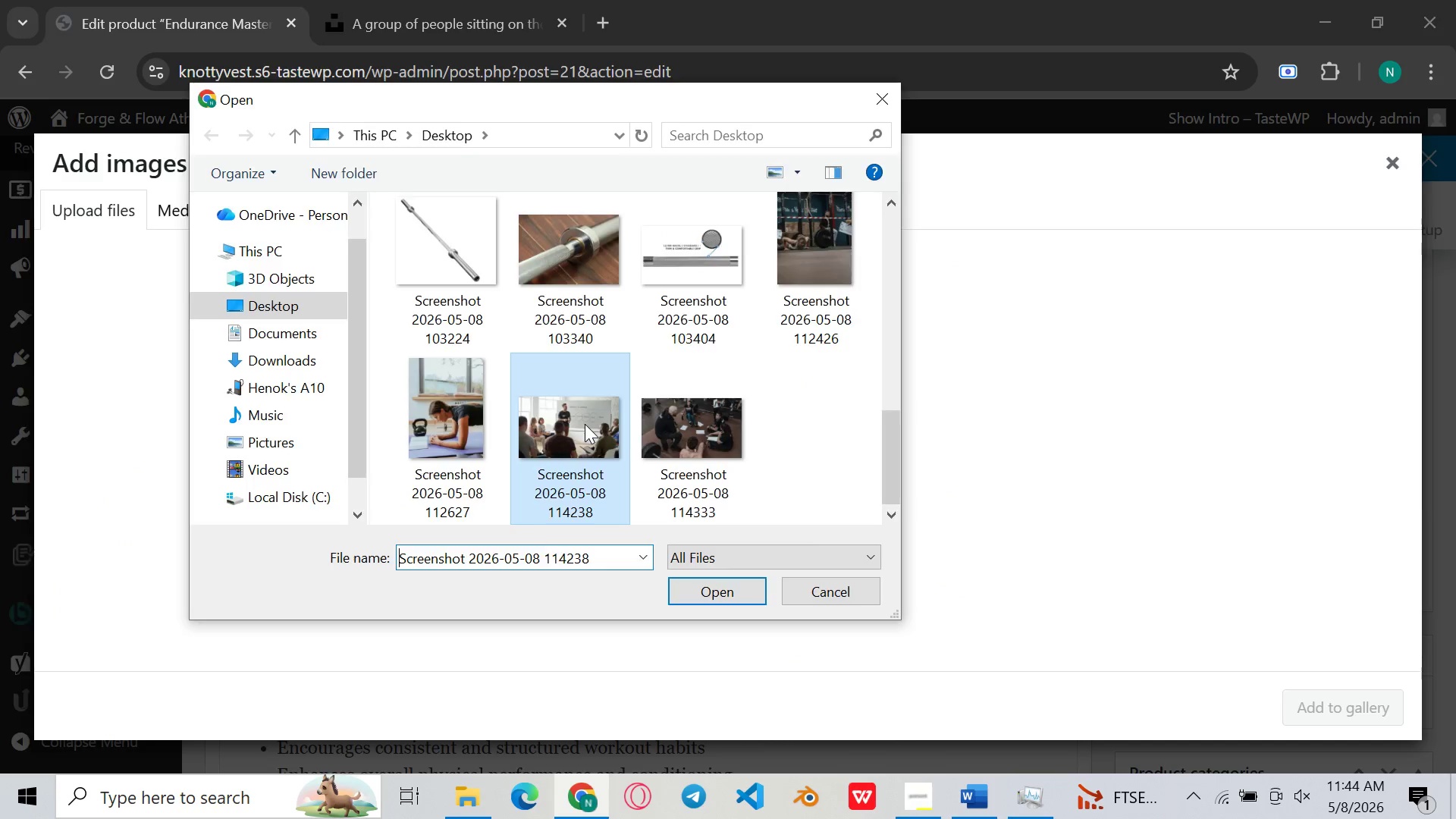 
double_click([585, 424])
 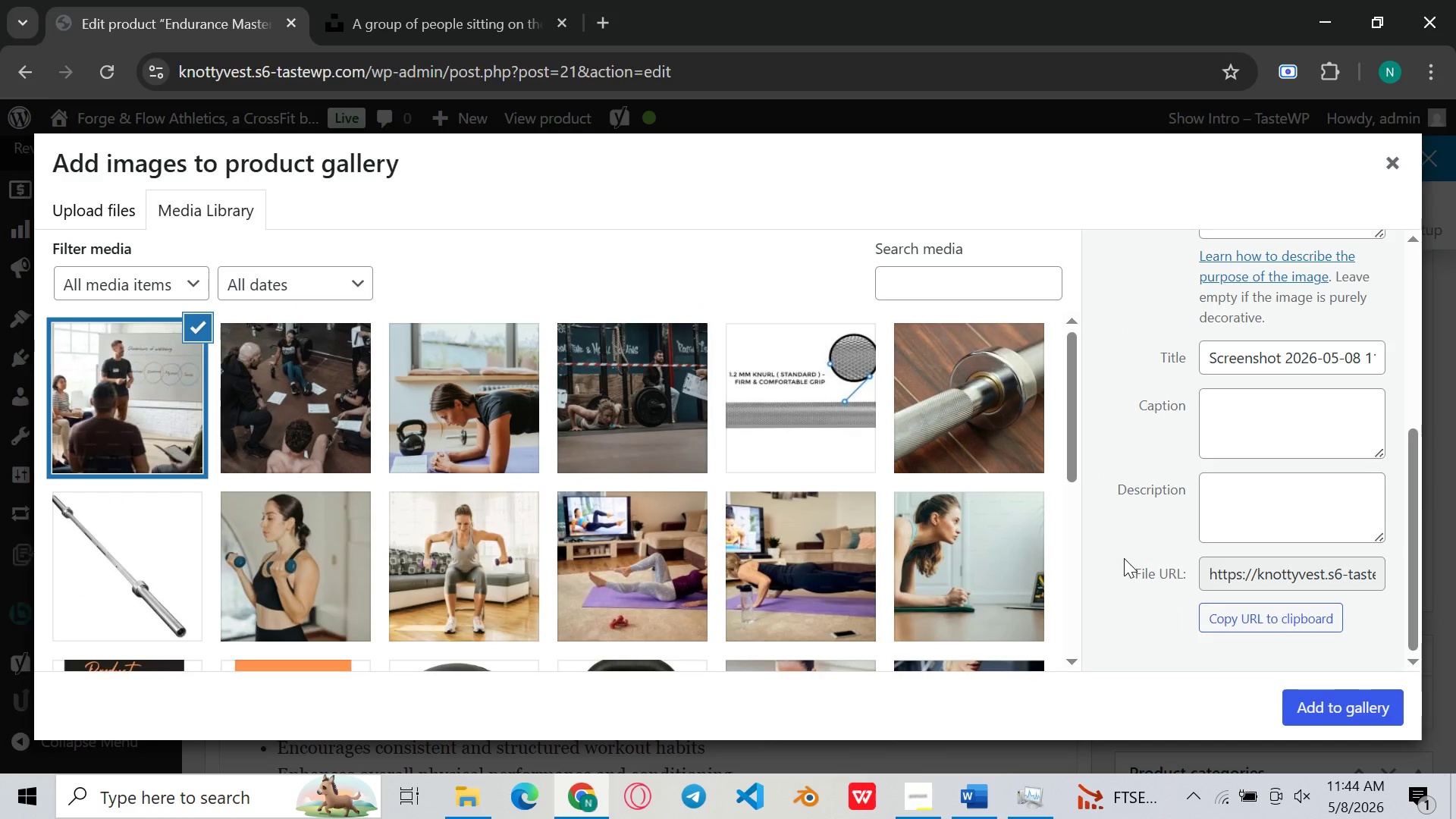 
left_click([1336, 706])
 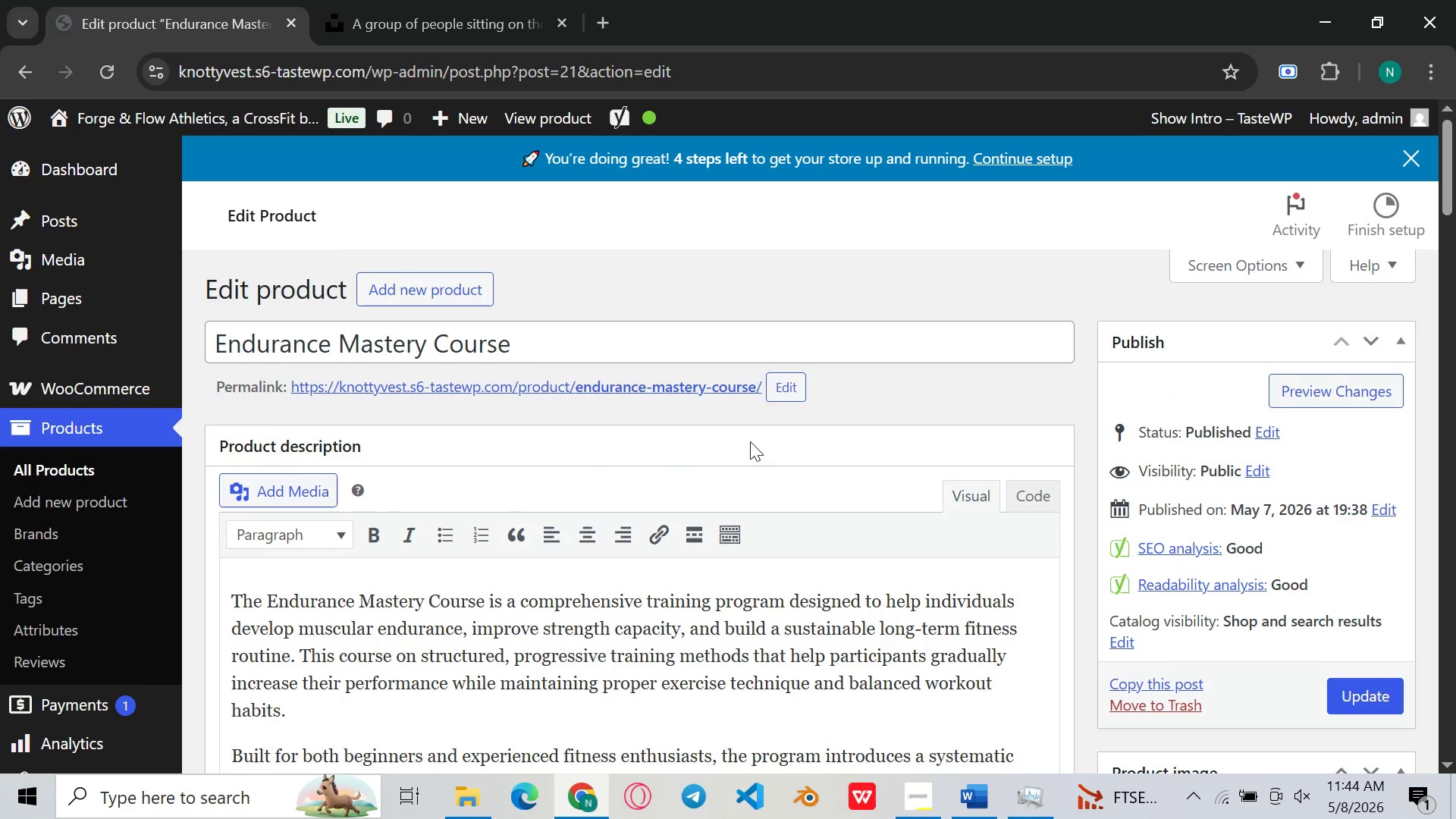 
wait(5.03)
 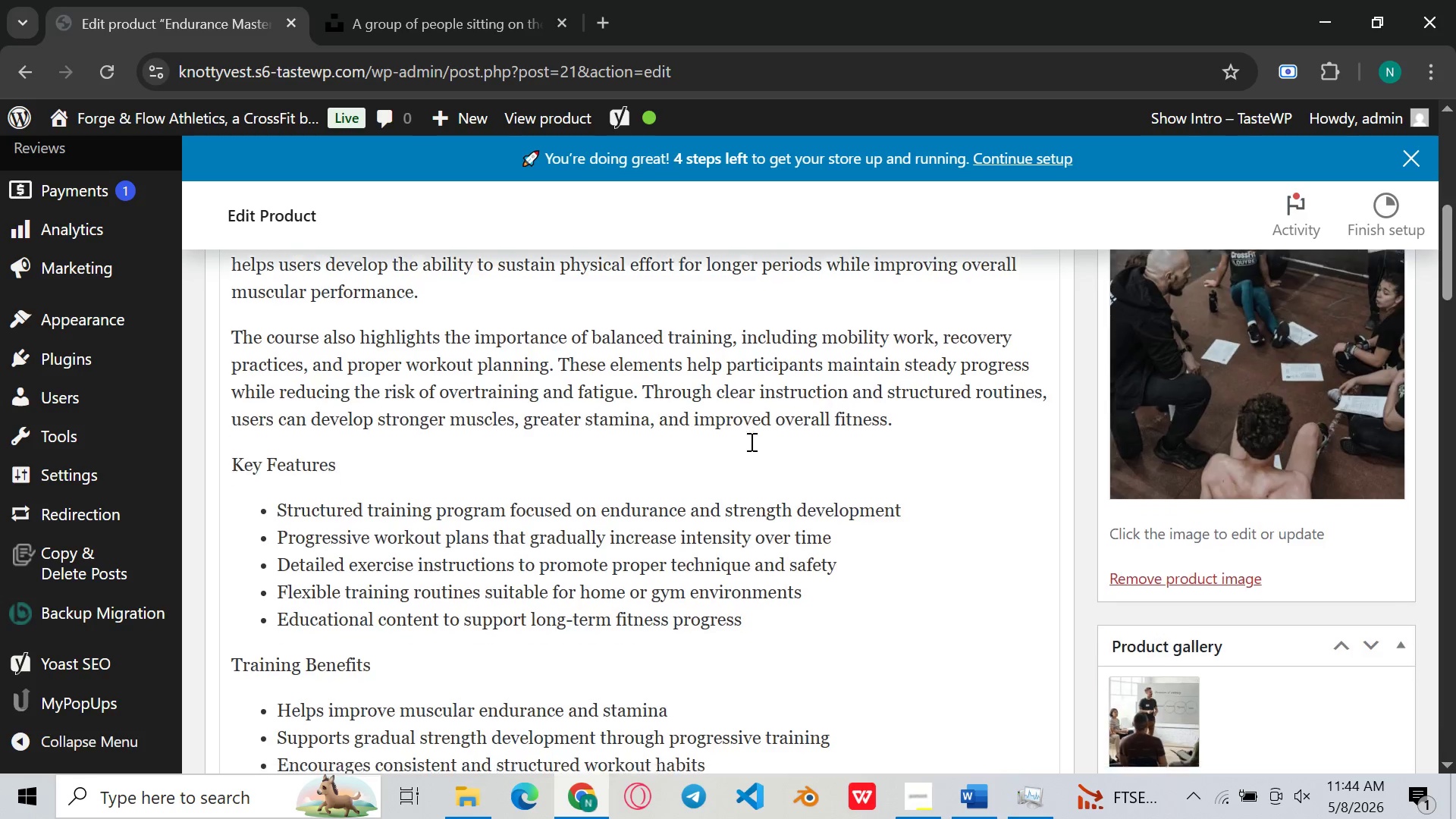 
left_click([1357, 687])
 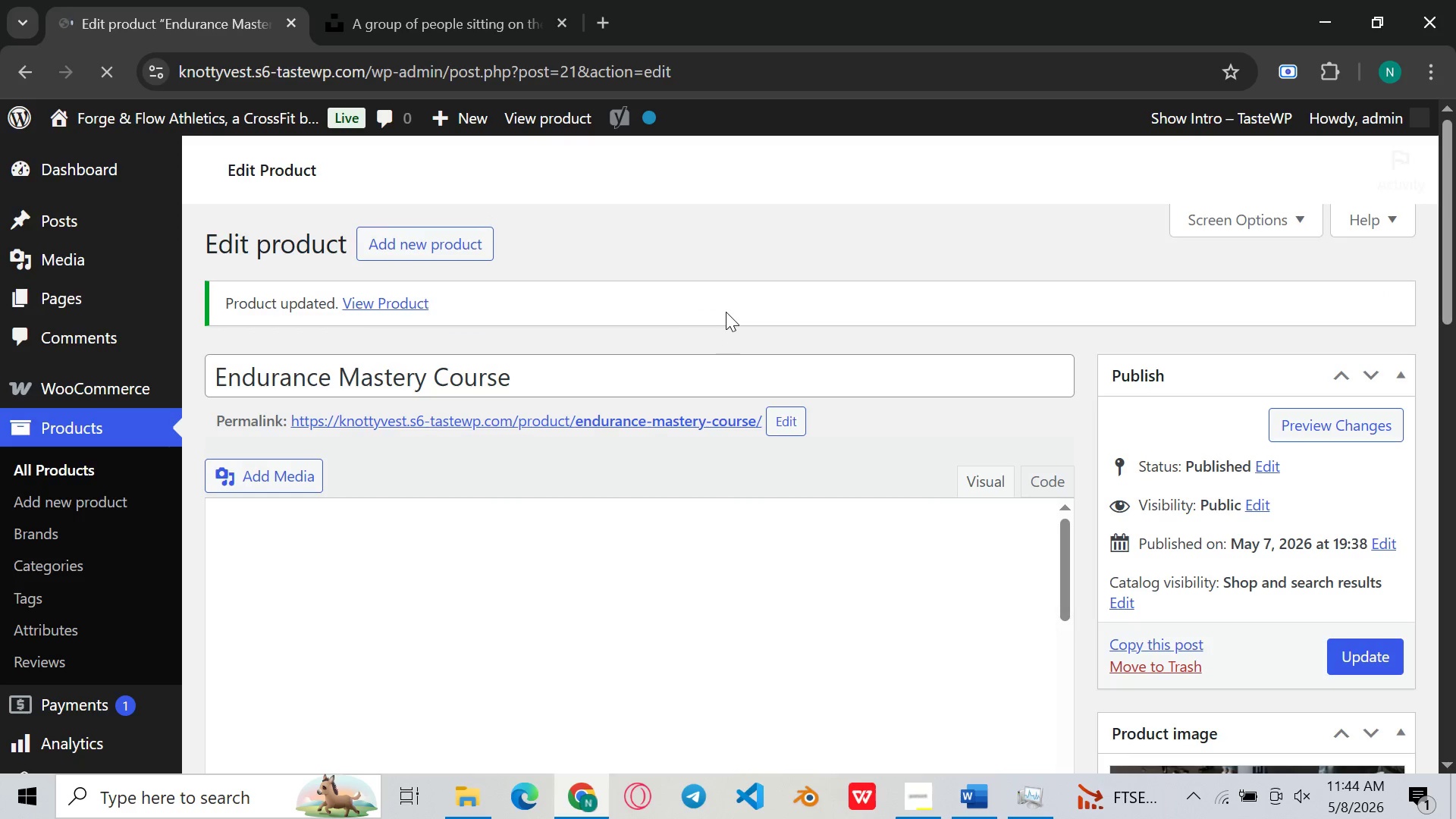 
wait(7.06)
 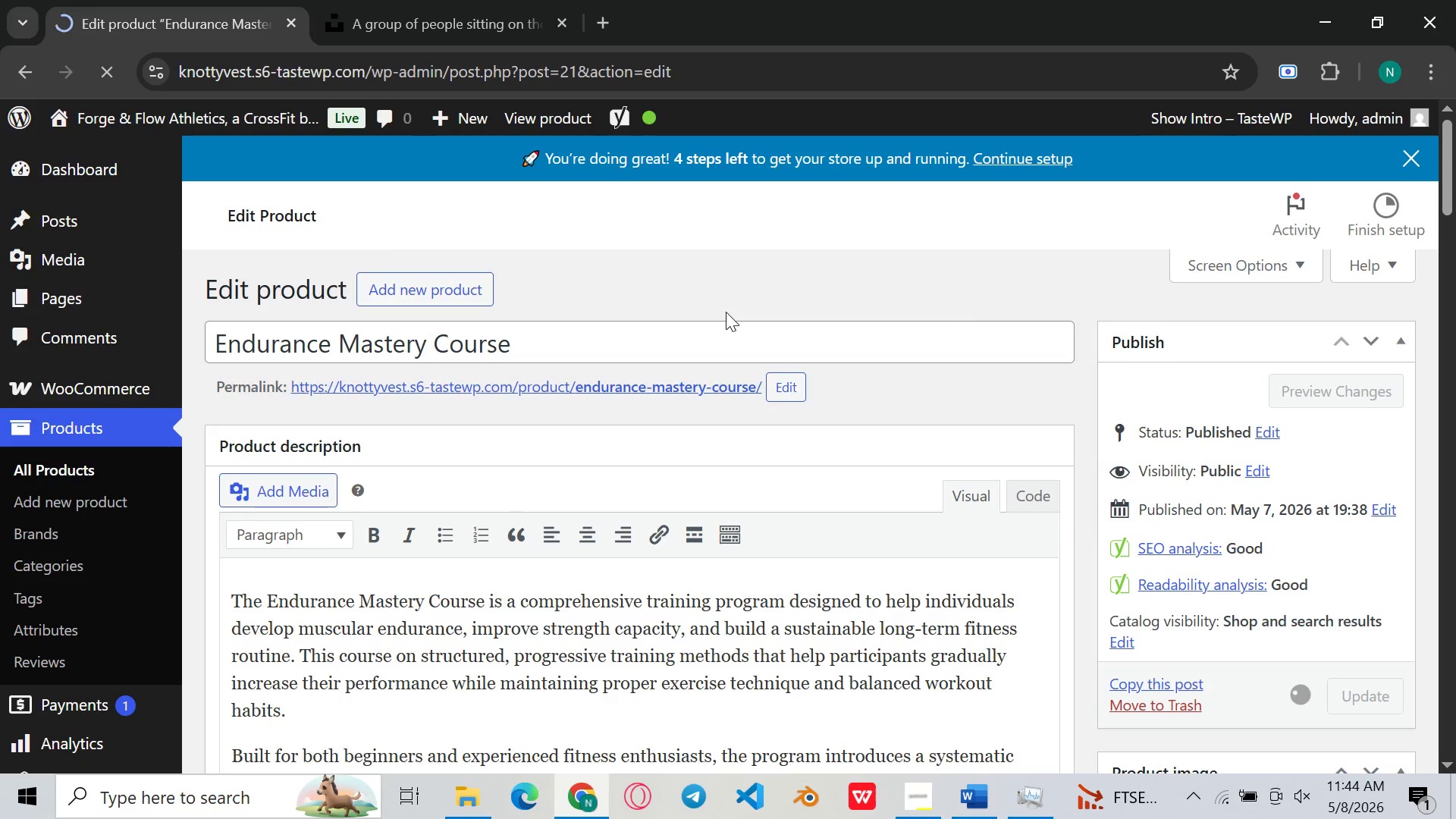 
left_click([1298, 427])
 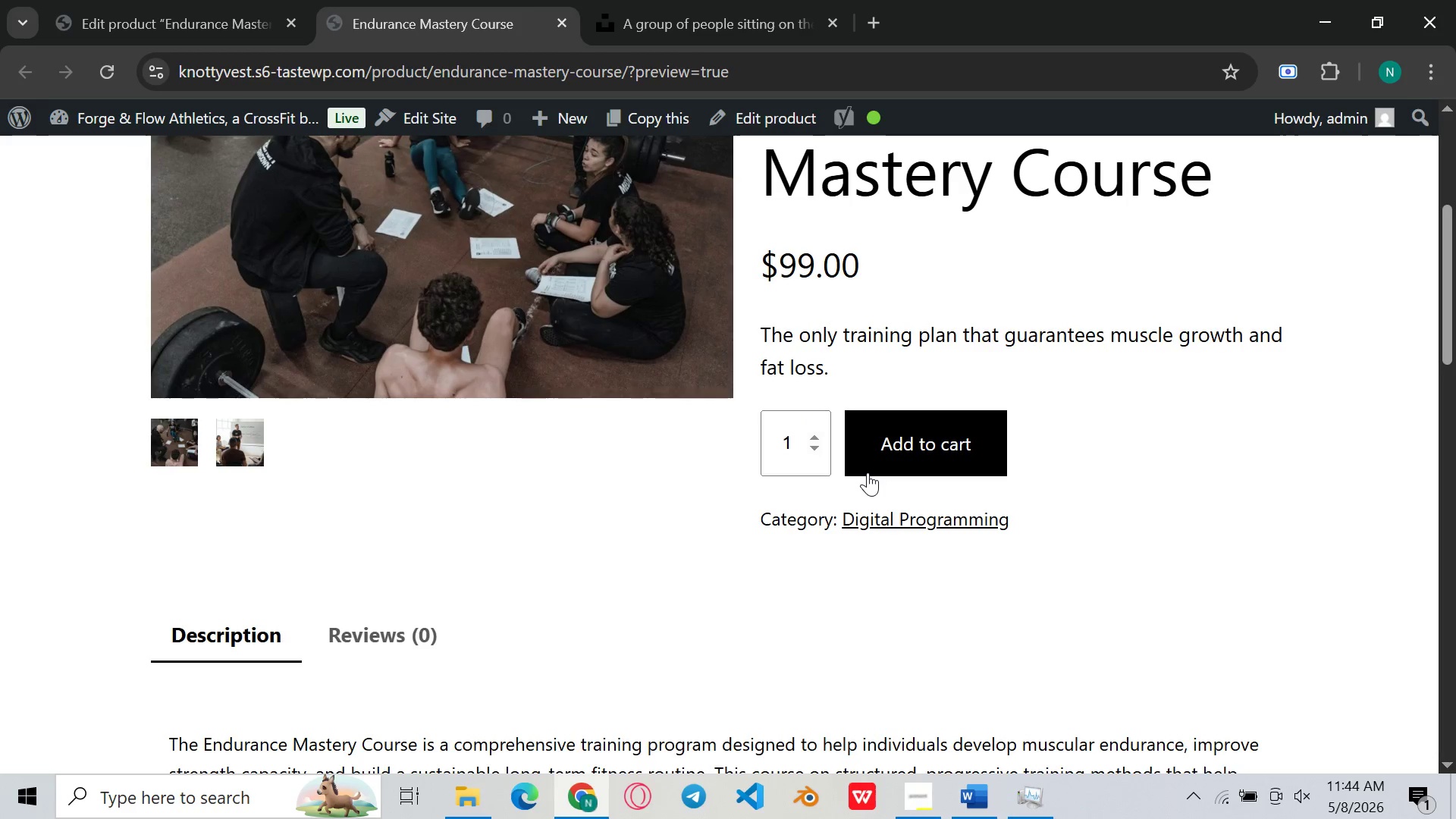 
wait(10.36)
 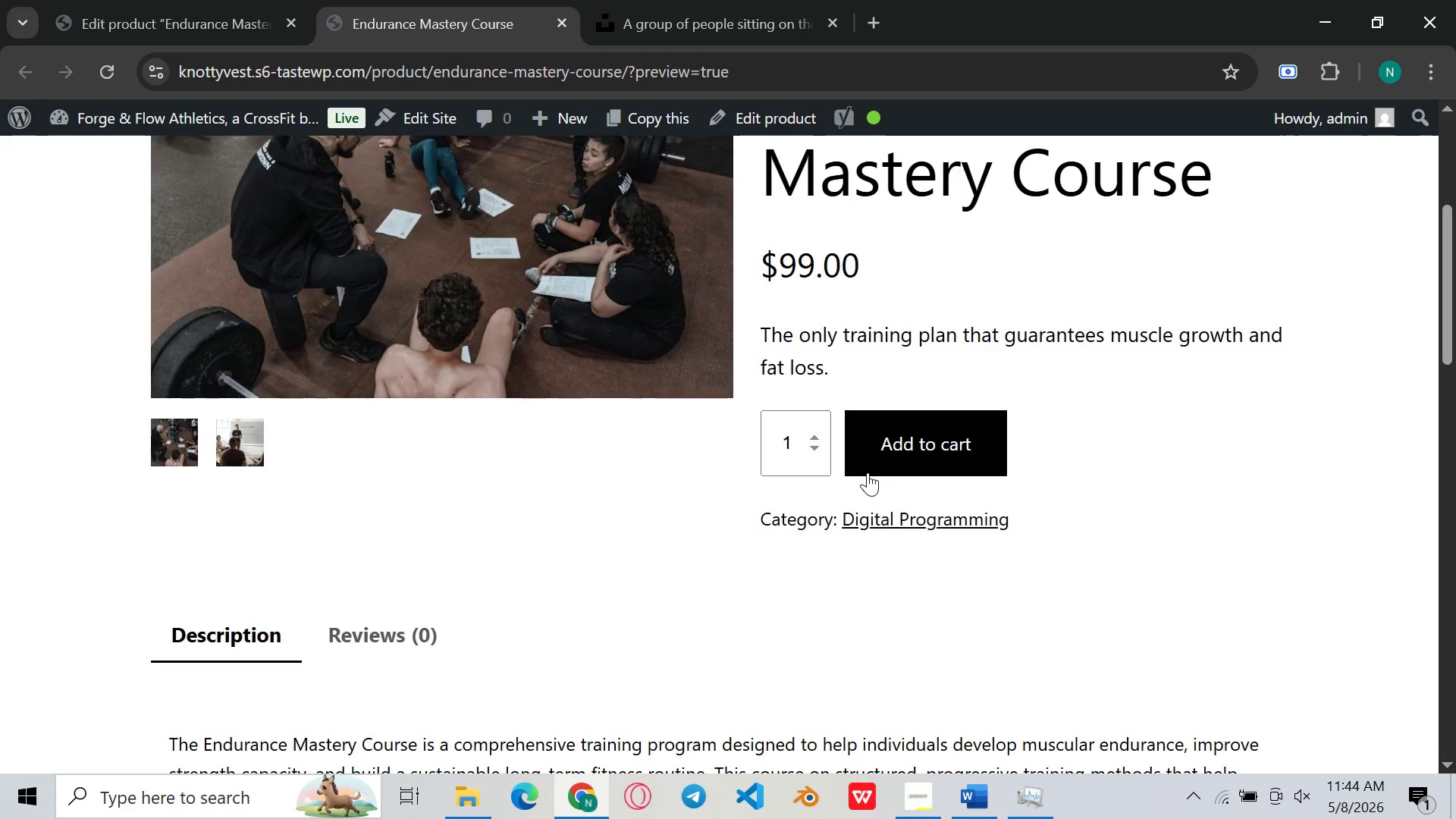 
left_click([926, 810])